 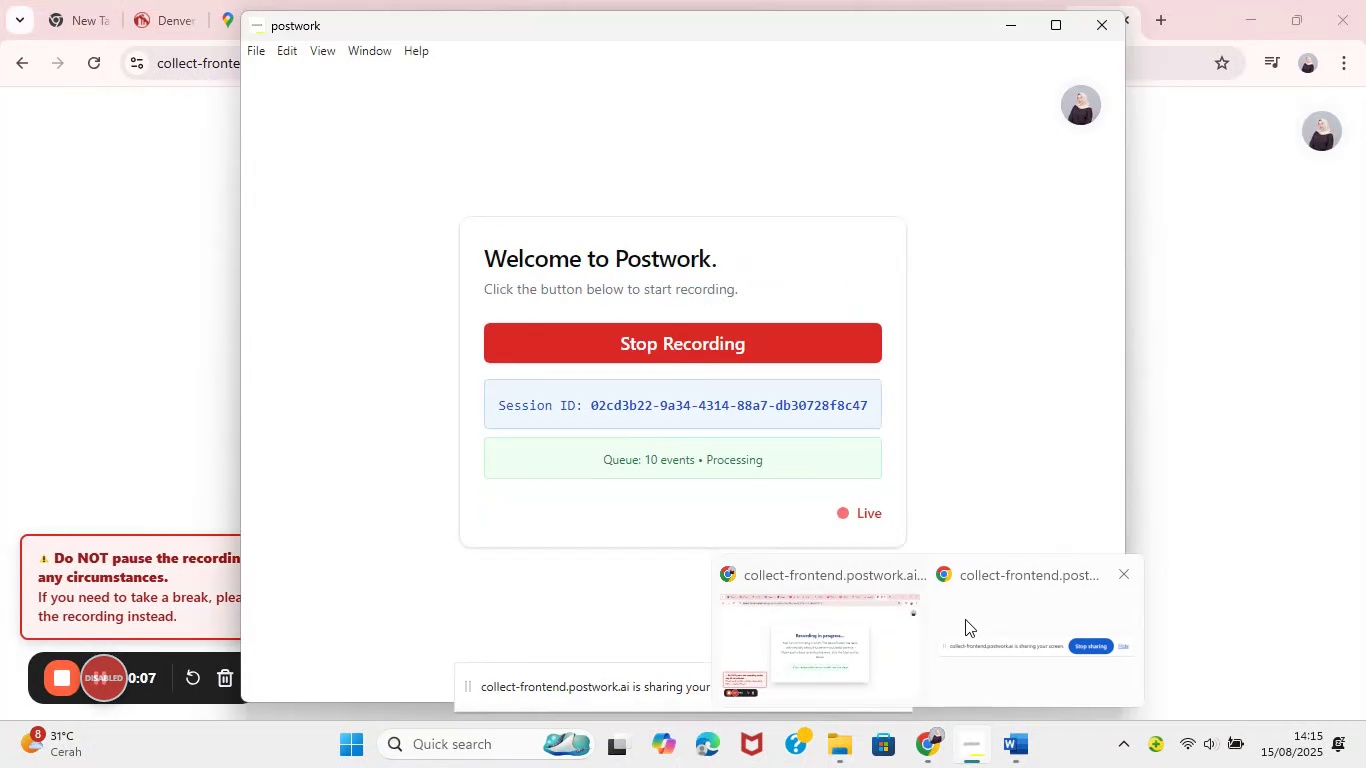 
mouse_move([531, 8])
 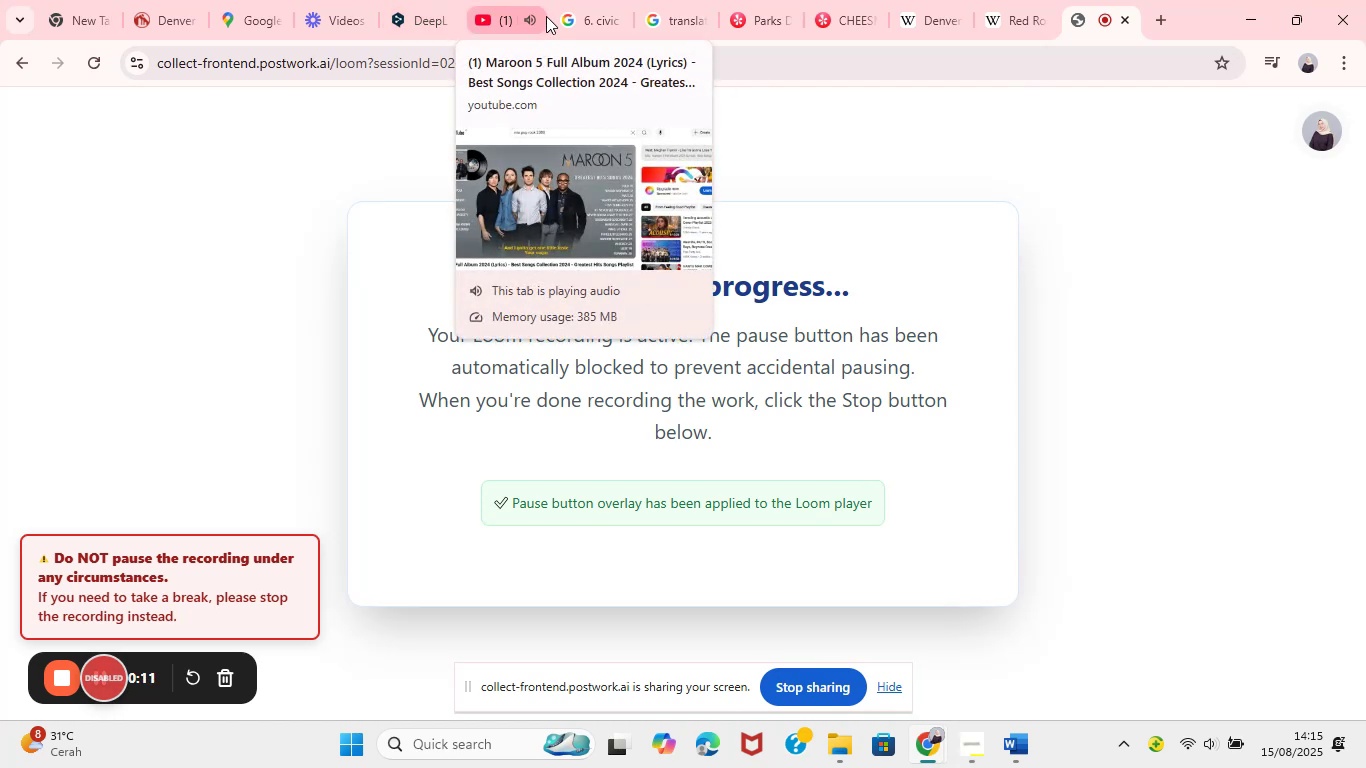 
mouse_move([532, 29])
 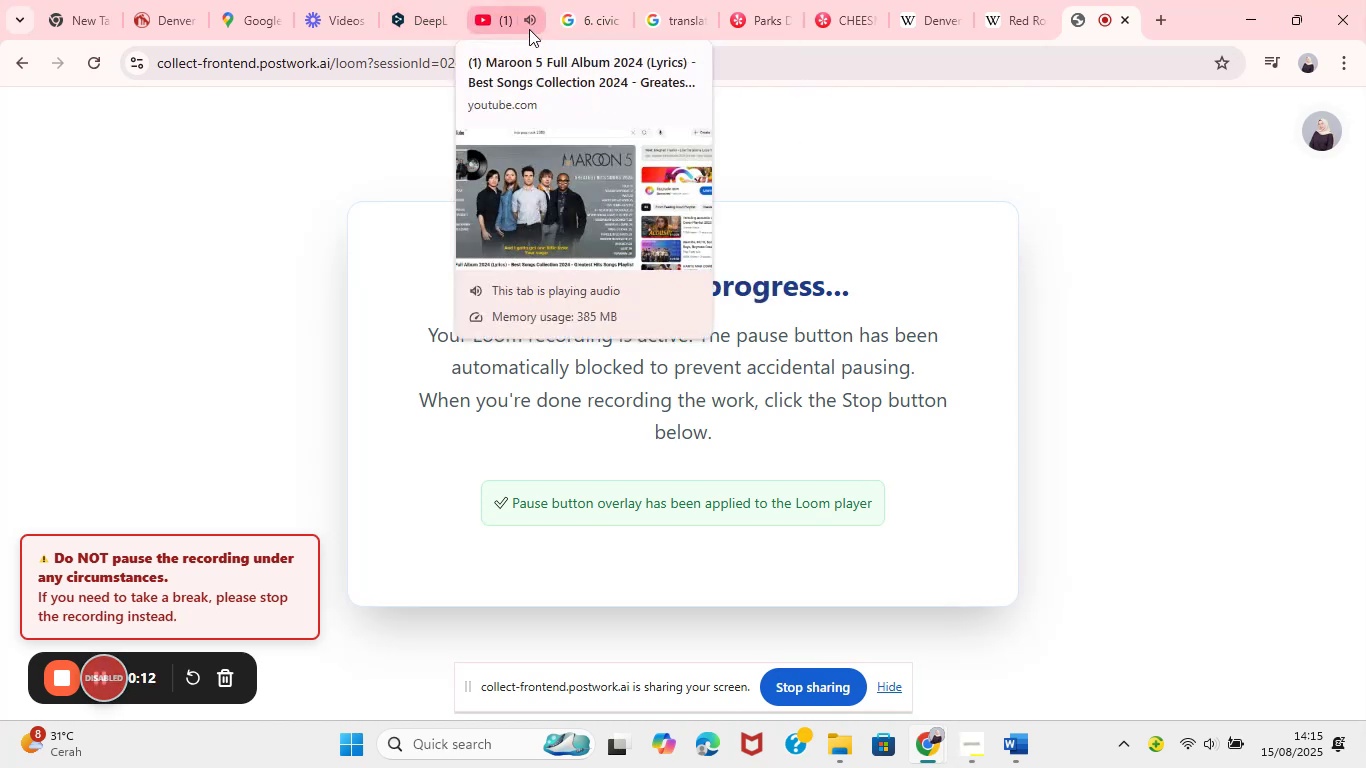 
mouse_move([543, 8])
 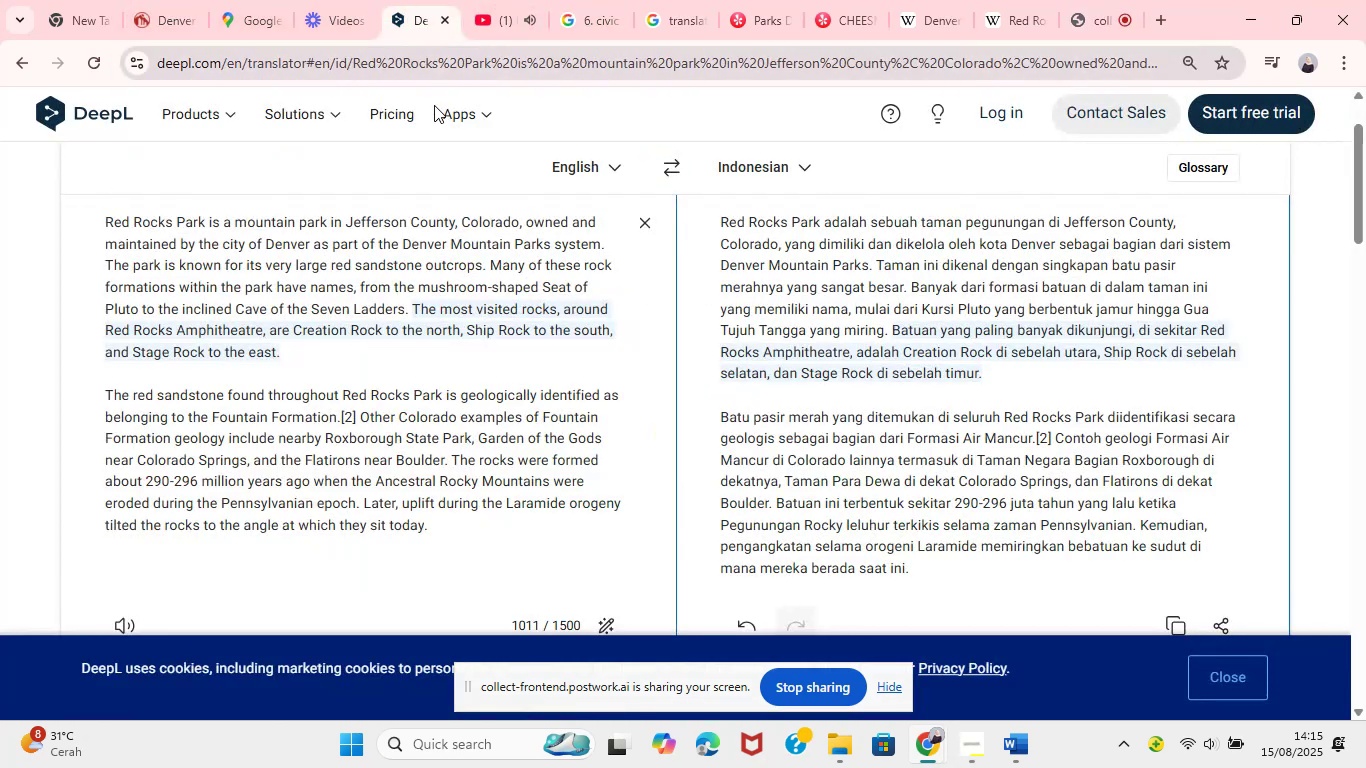 
wait(8.62)
 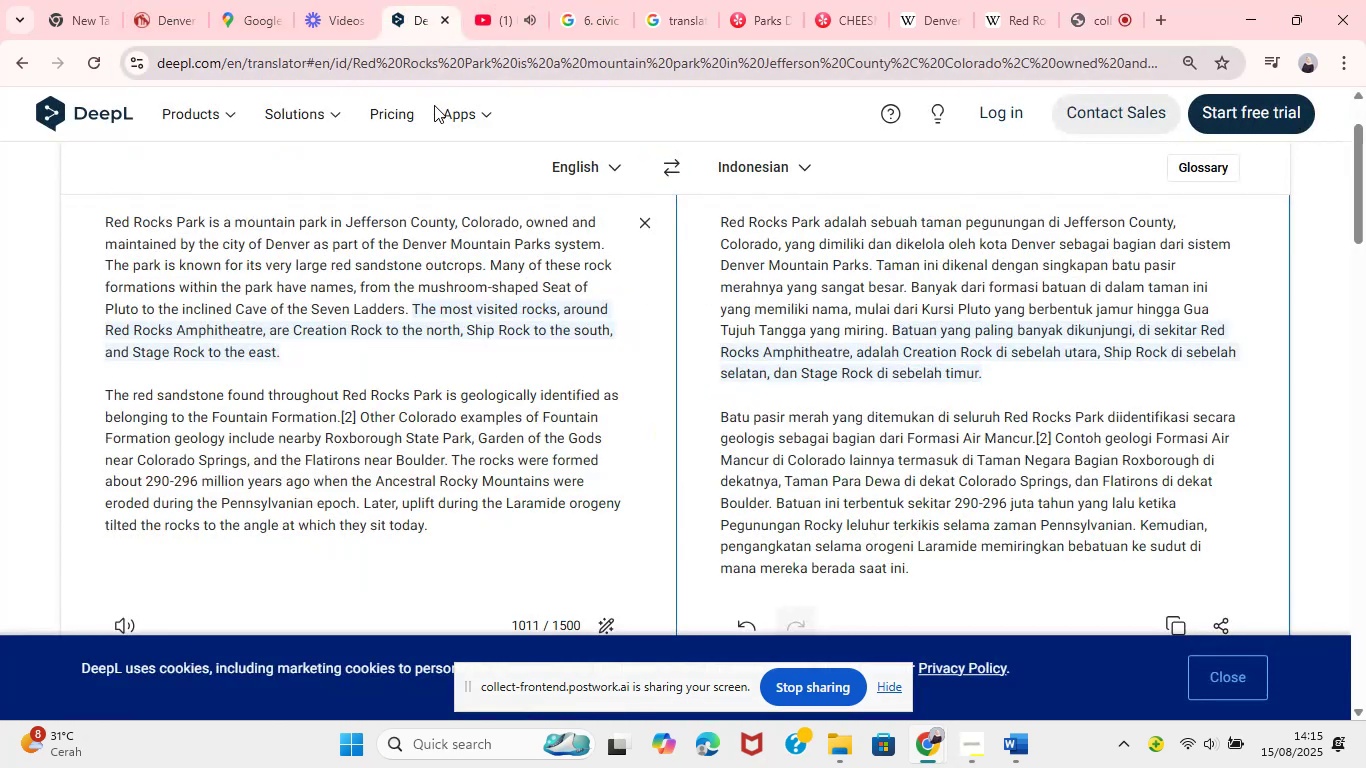 
left_click([1002, 758])
 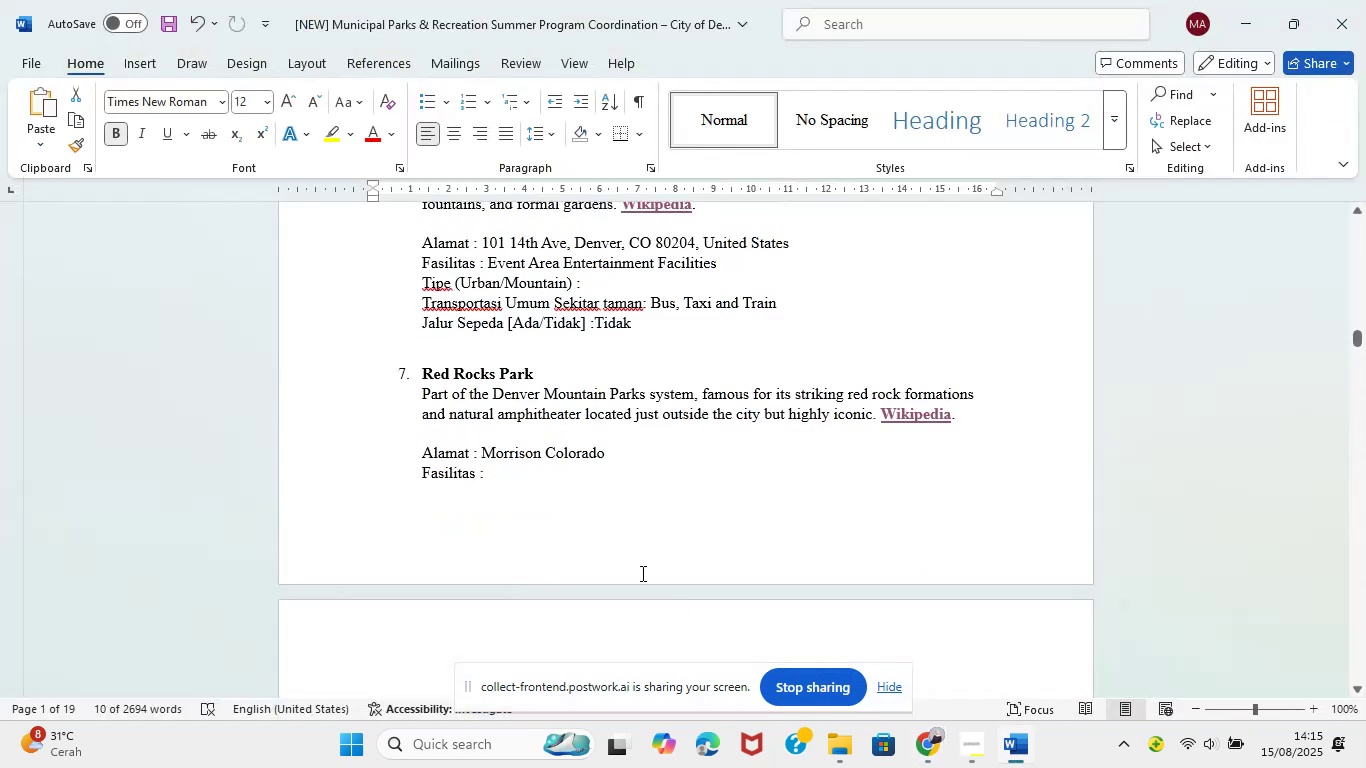 
scroll: coordinate [595, 570], scroll_direction: down, amount: 6.0
 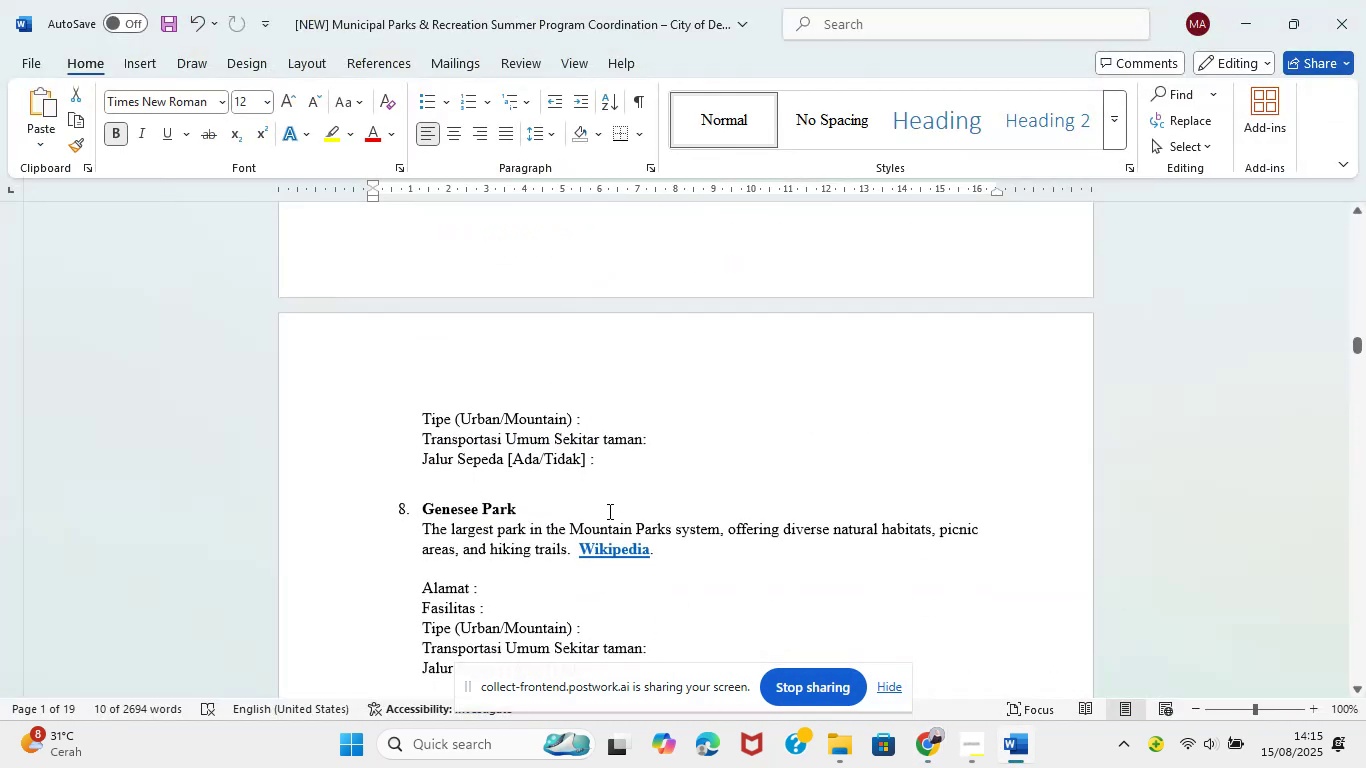 
left_click([614, 419])
 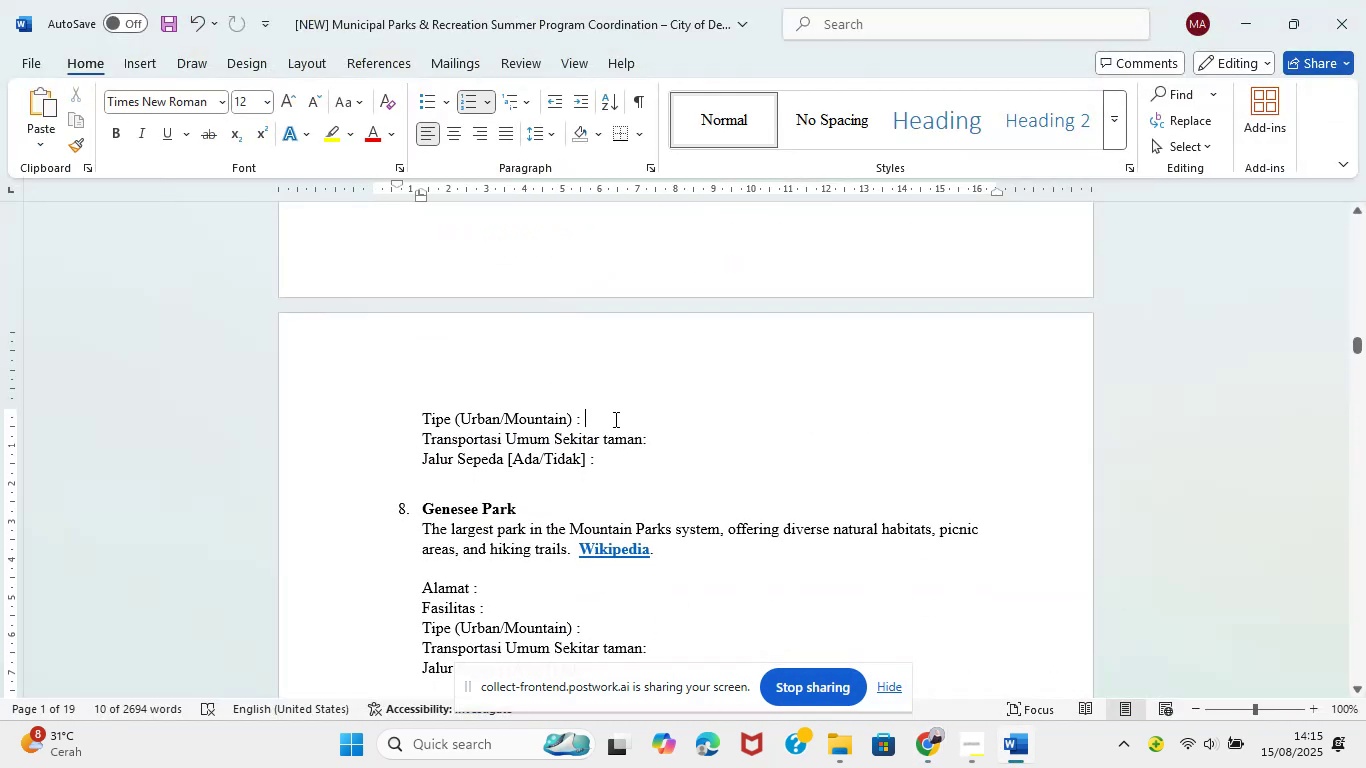 
type(Mountai)
 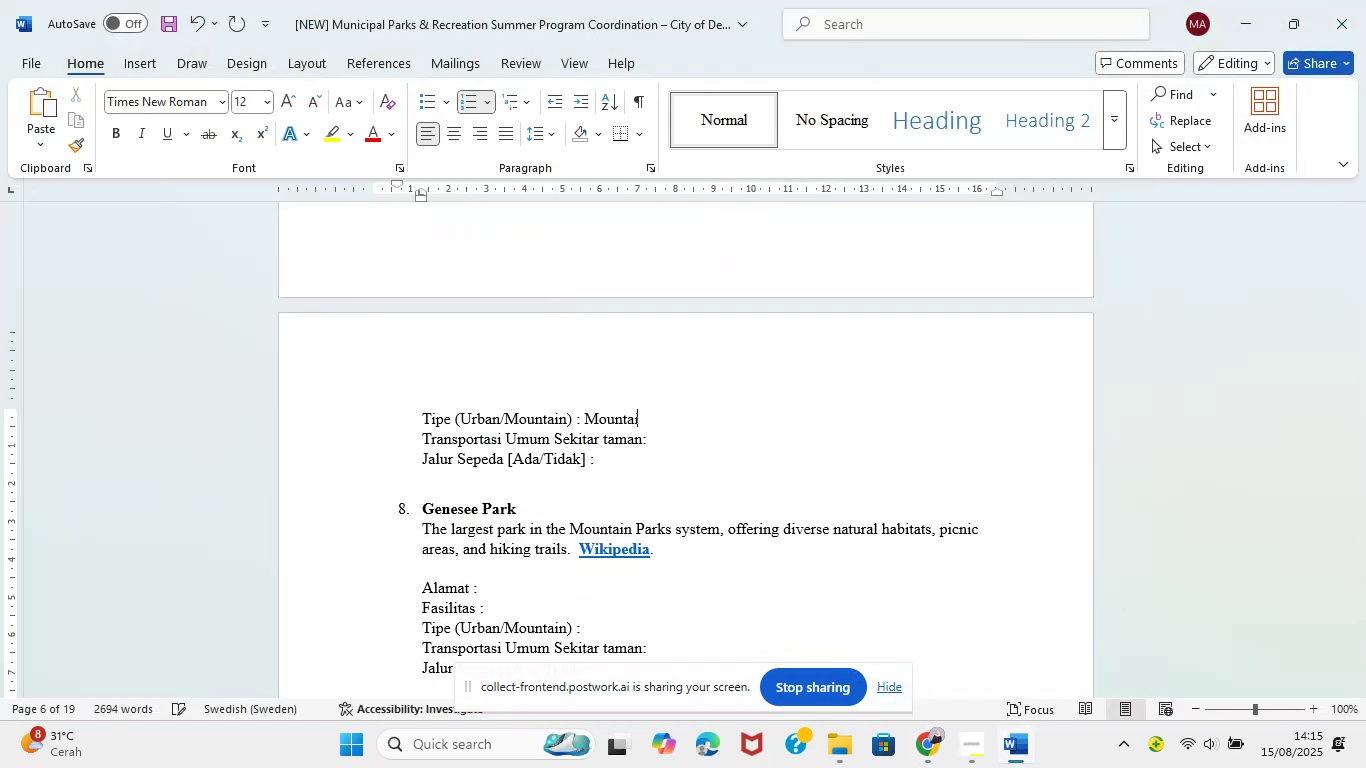 
left_click([918, 757])
 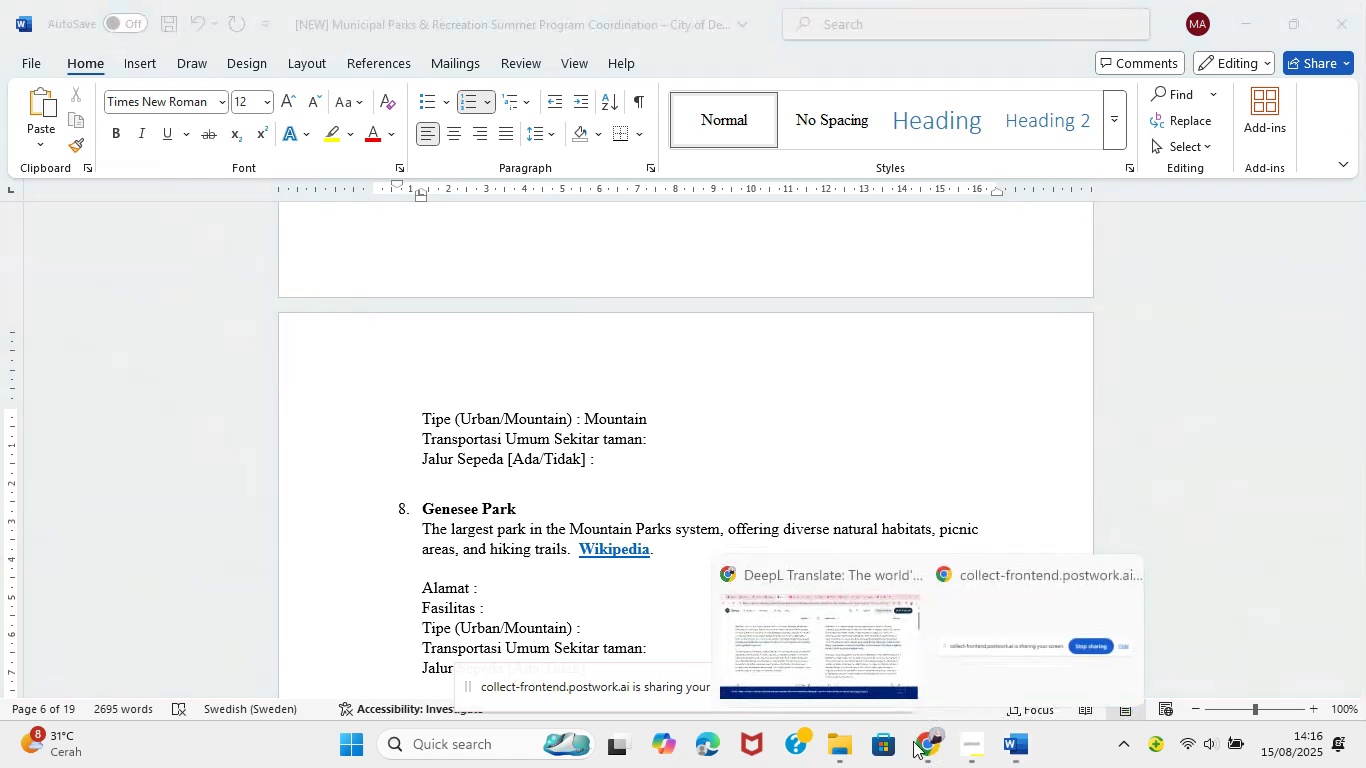 
left_click([873, 640])
 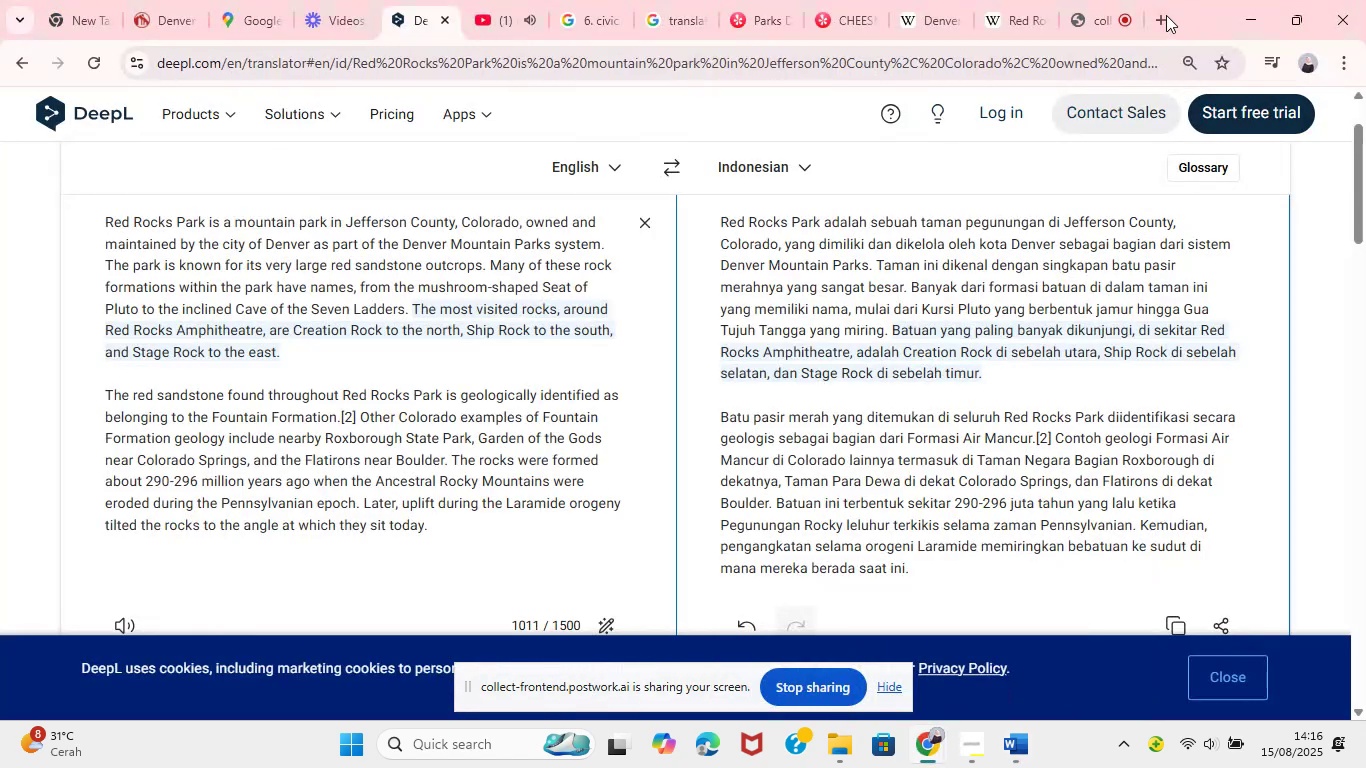 
left_click([1164, 15])
 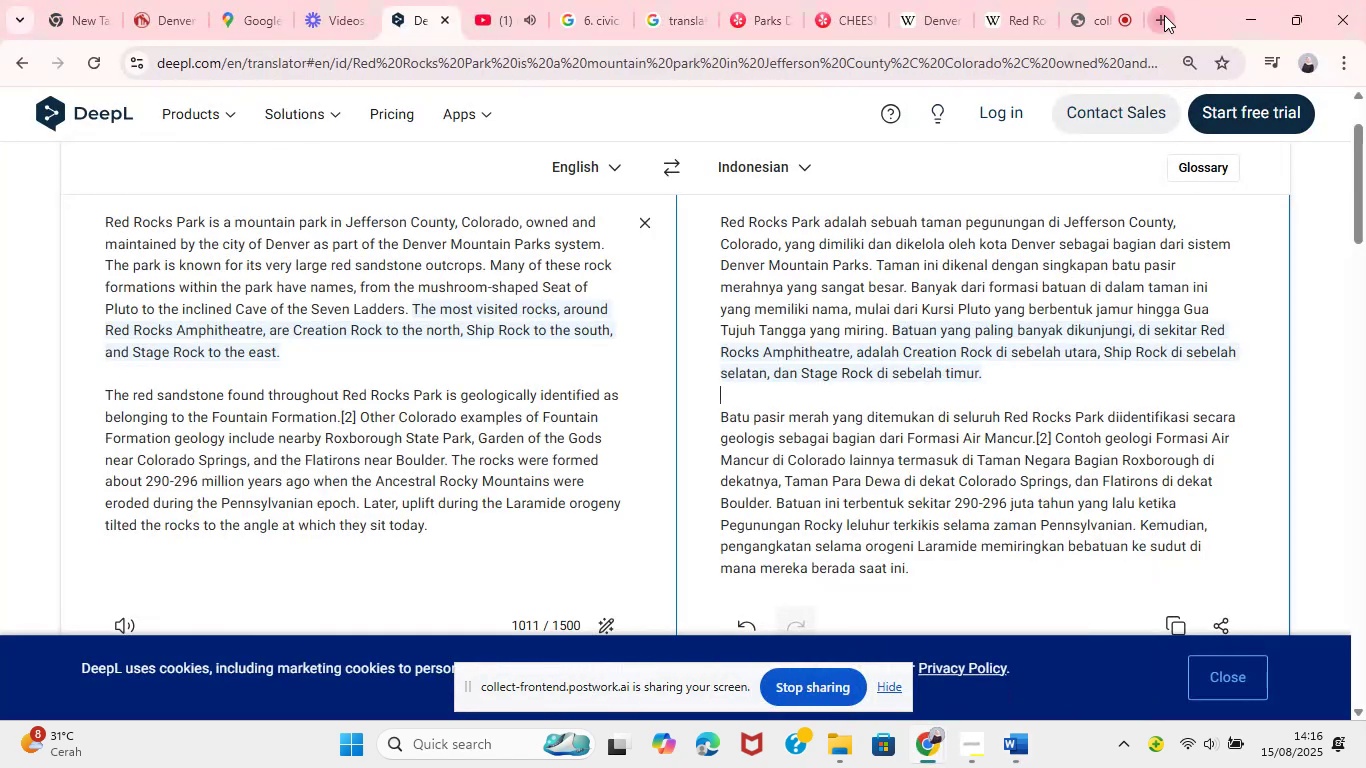 
left_click([840, 56])
 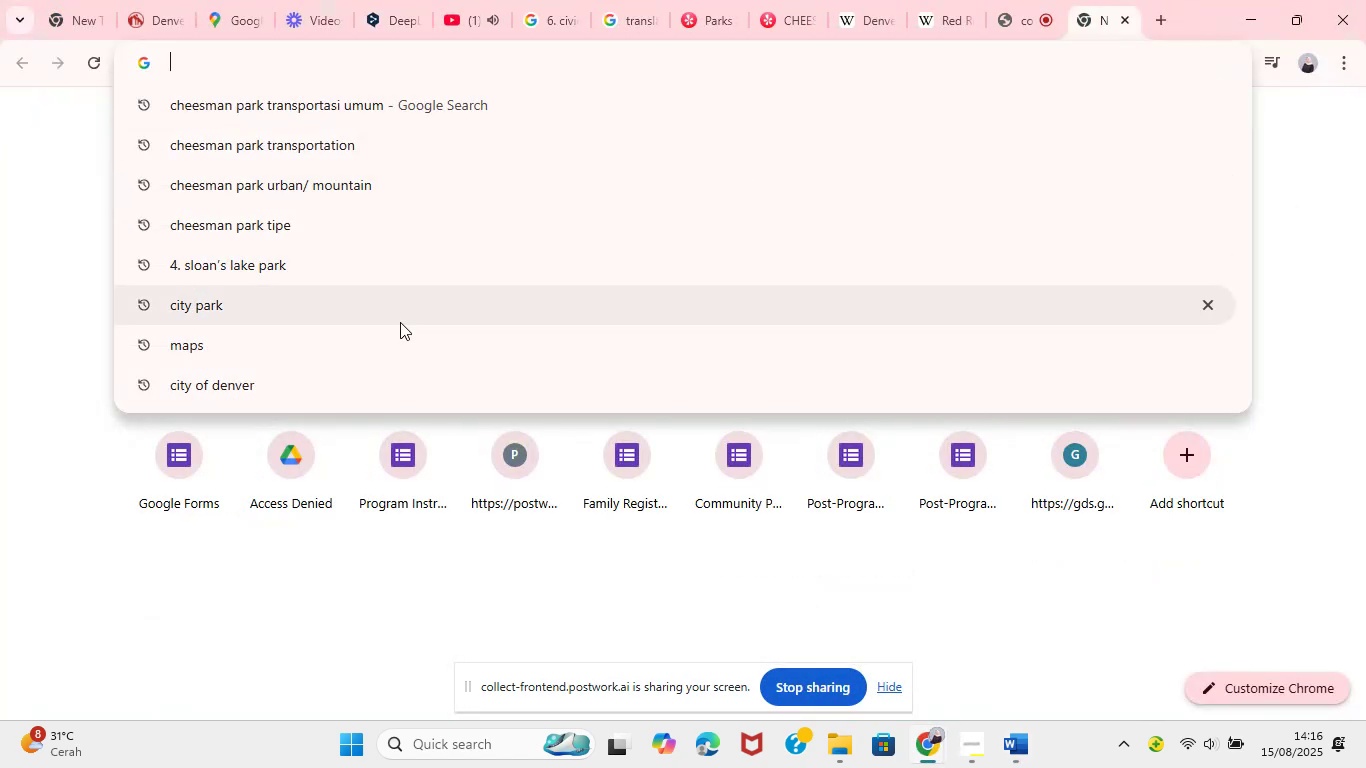 
type(chg)
 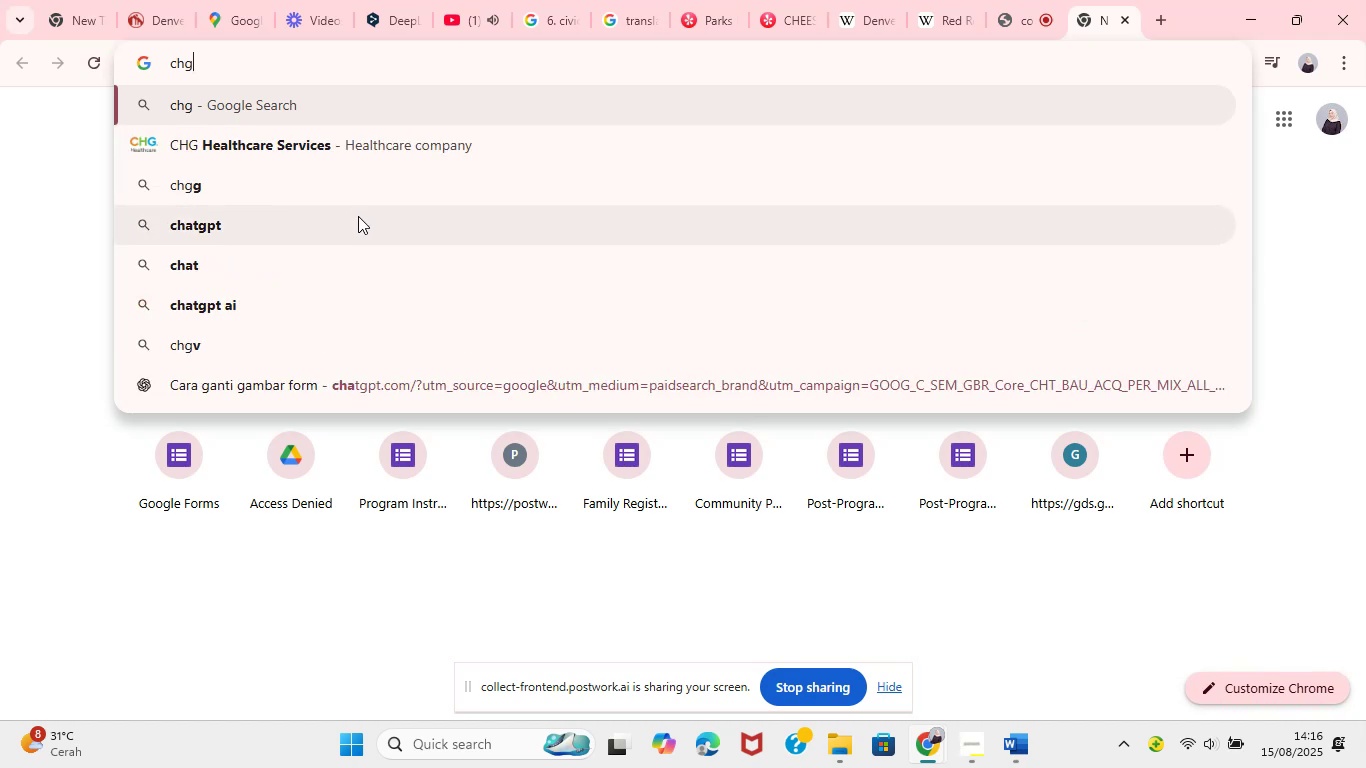 
left_click([357, 219])
 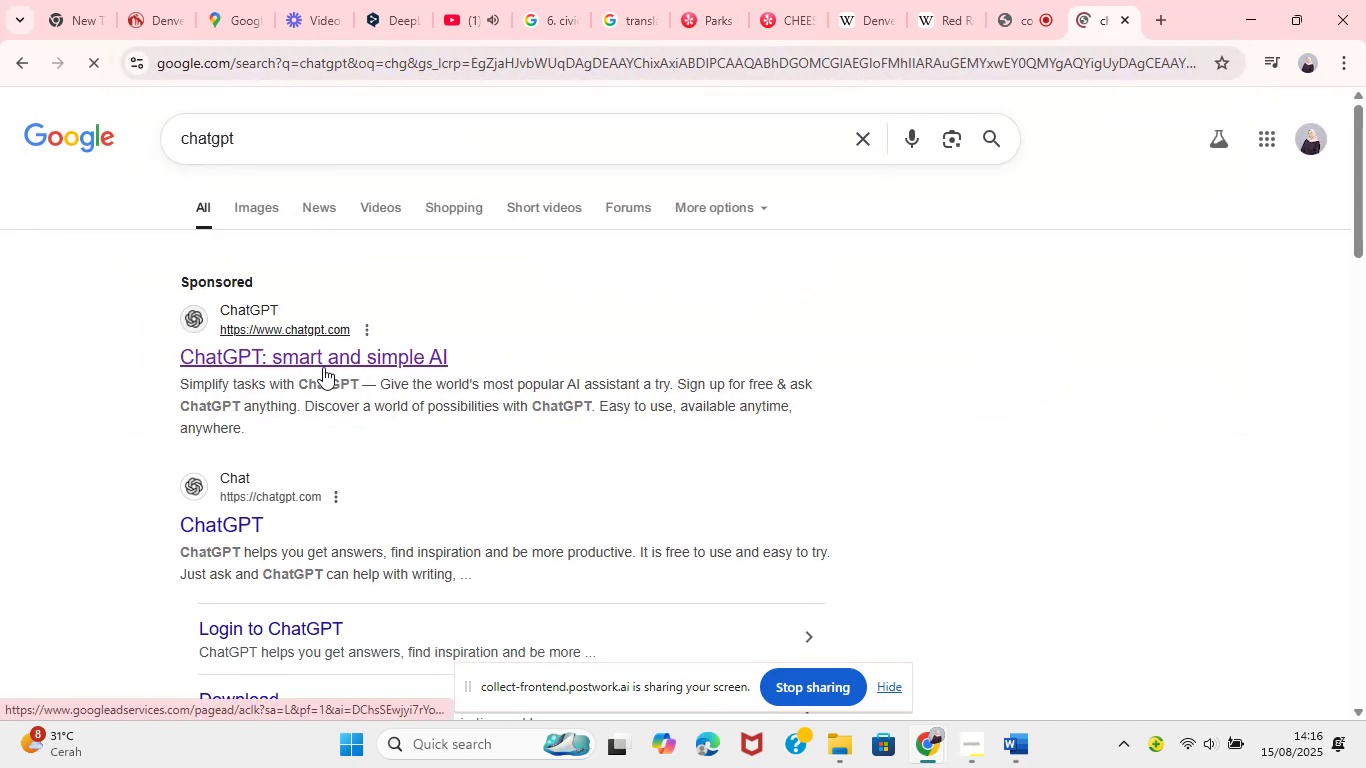 
wait(8.17)
 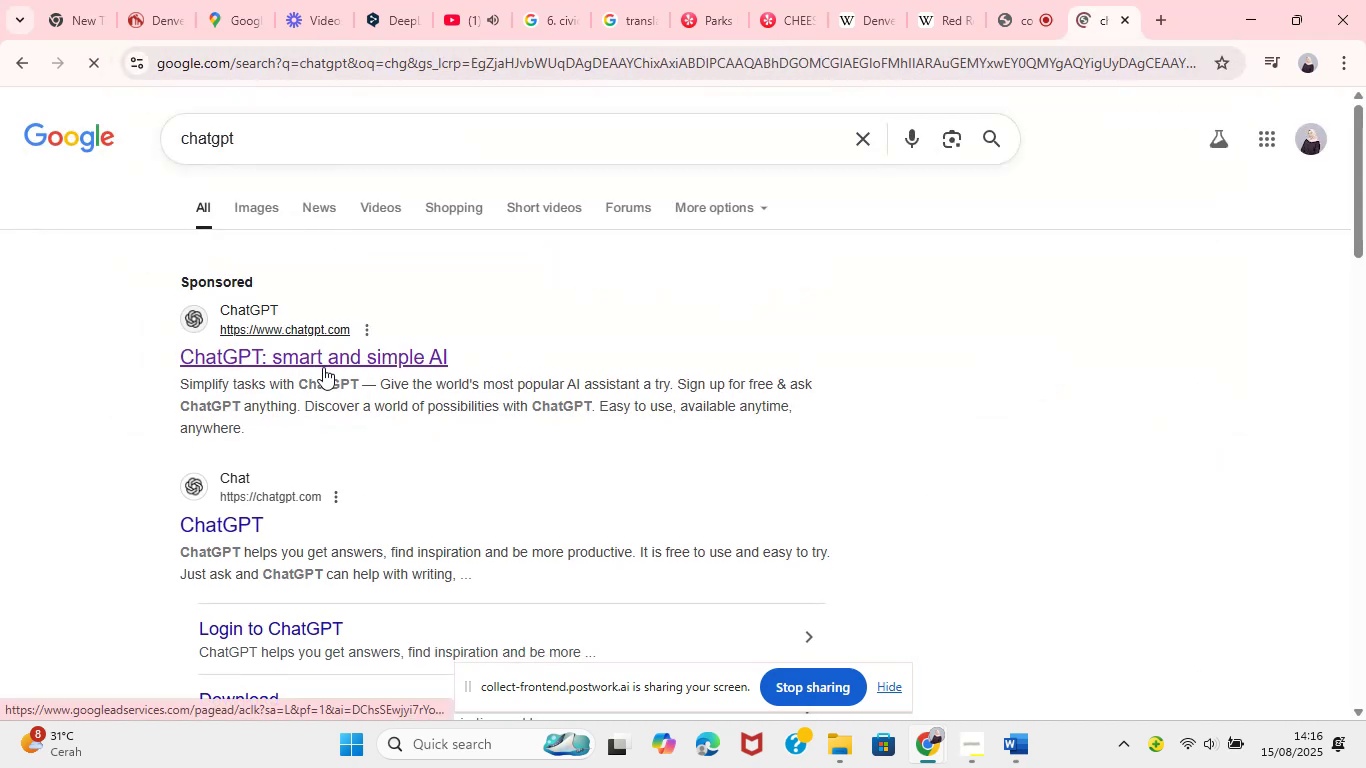 
left_click([1024, 759])
 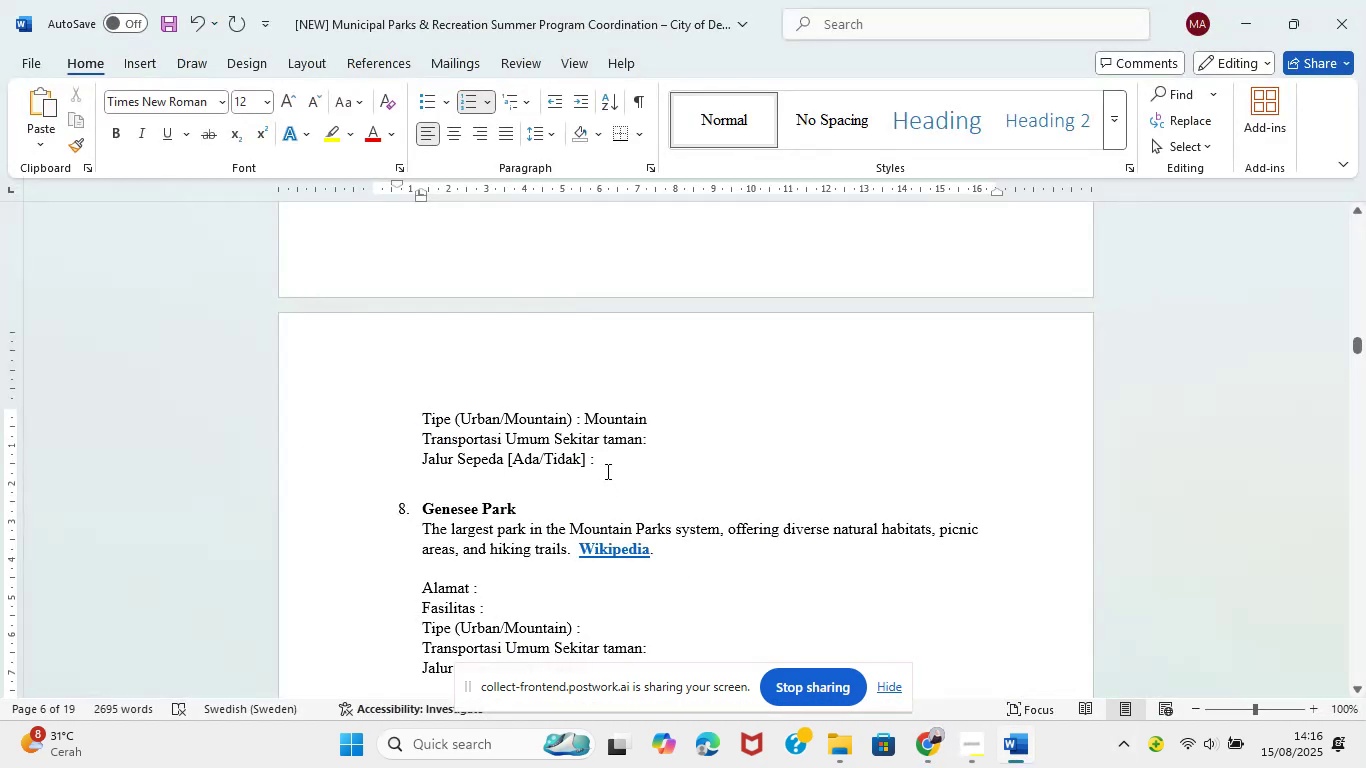 
scroll: coordinate [606, 471], scroll_direction: up, amount: 3.0
 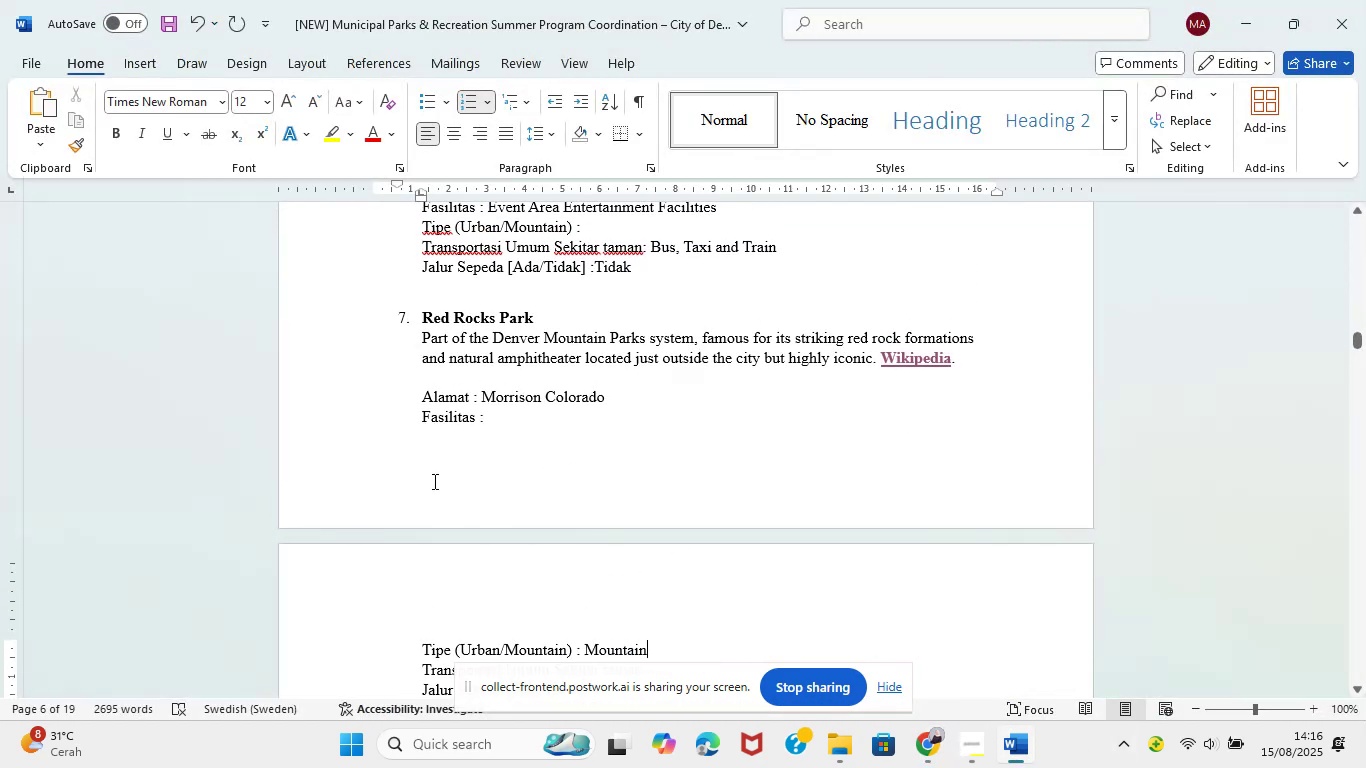 
wait(6.2)
 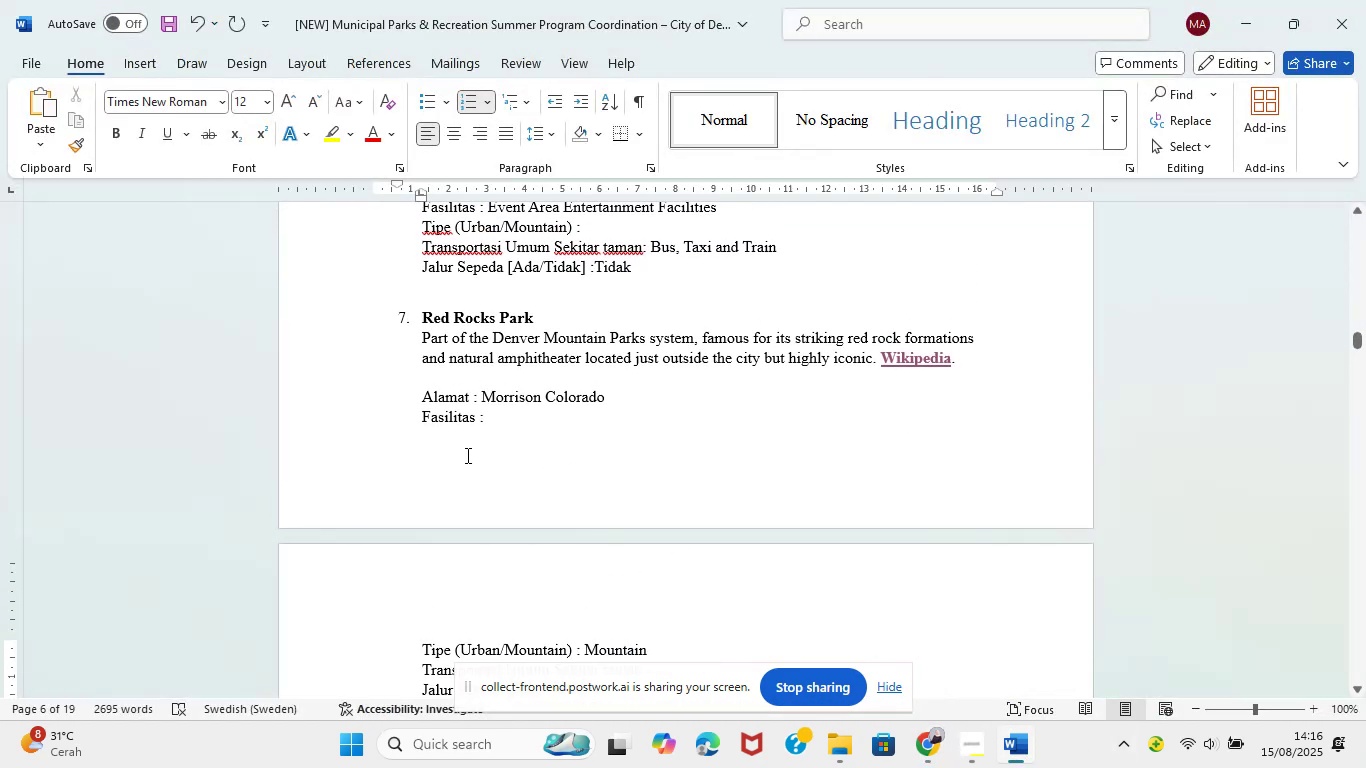 
left_click_drag(start_coordinate=[422, 312], to_coordinate=[456, 641])
 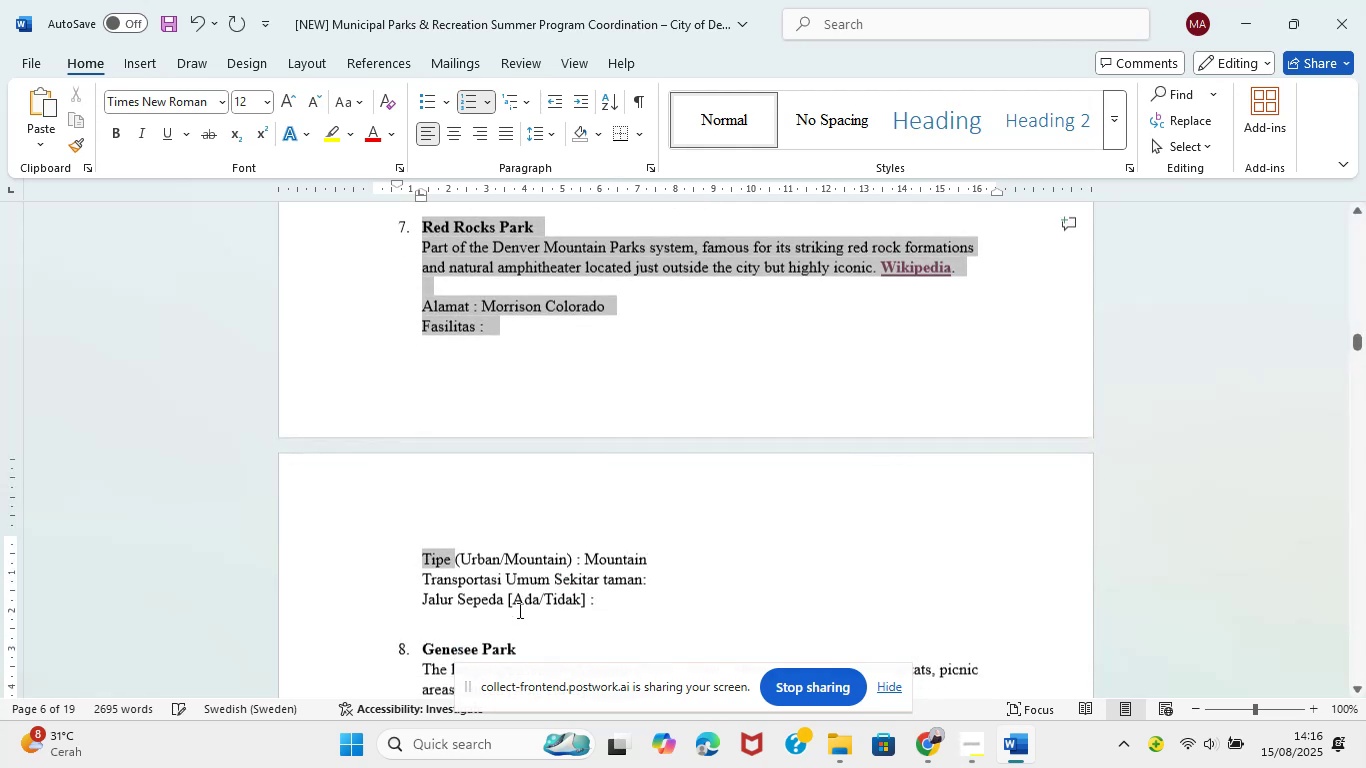 
scroll: coordinate [460, 676], scroll_direction: none, amount: 0.0
 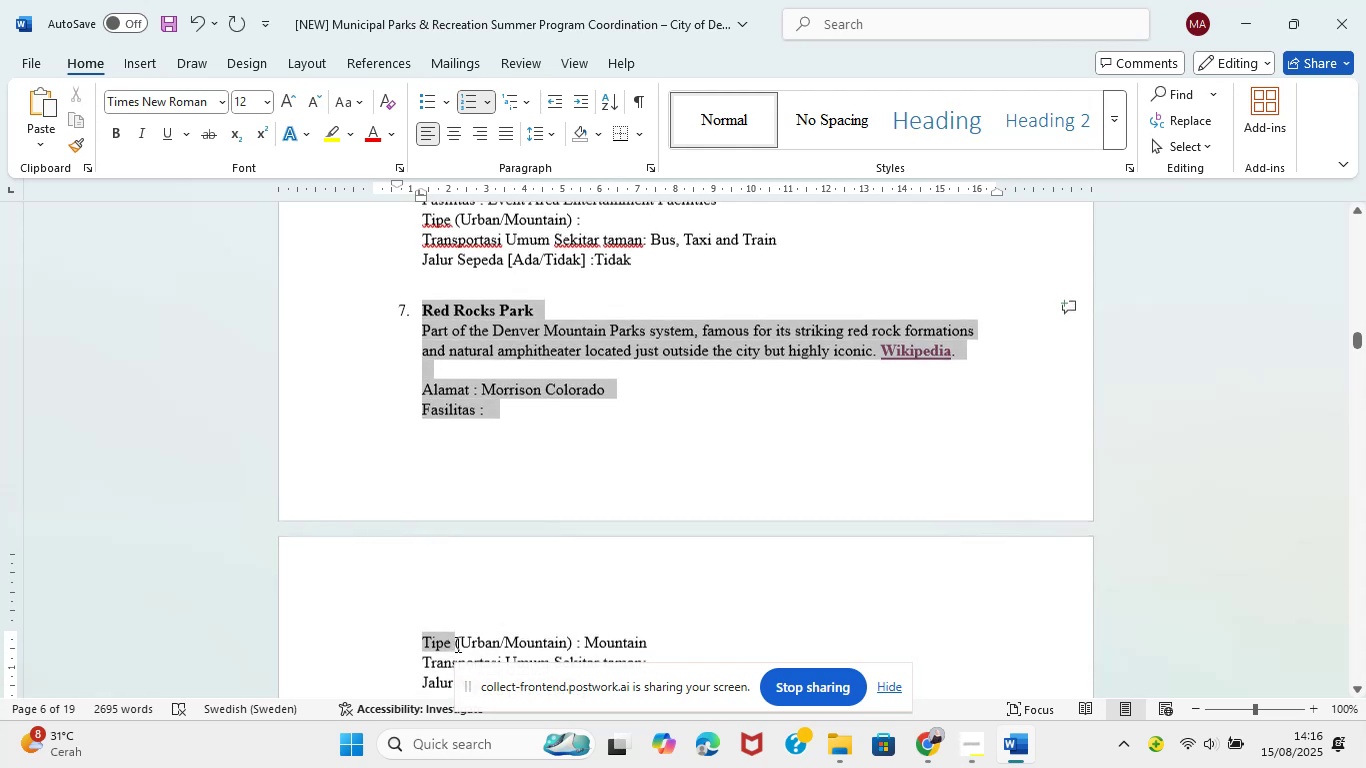 
scroll: coordinate [604, 539], scroll_direction: down, amount: 4.0
 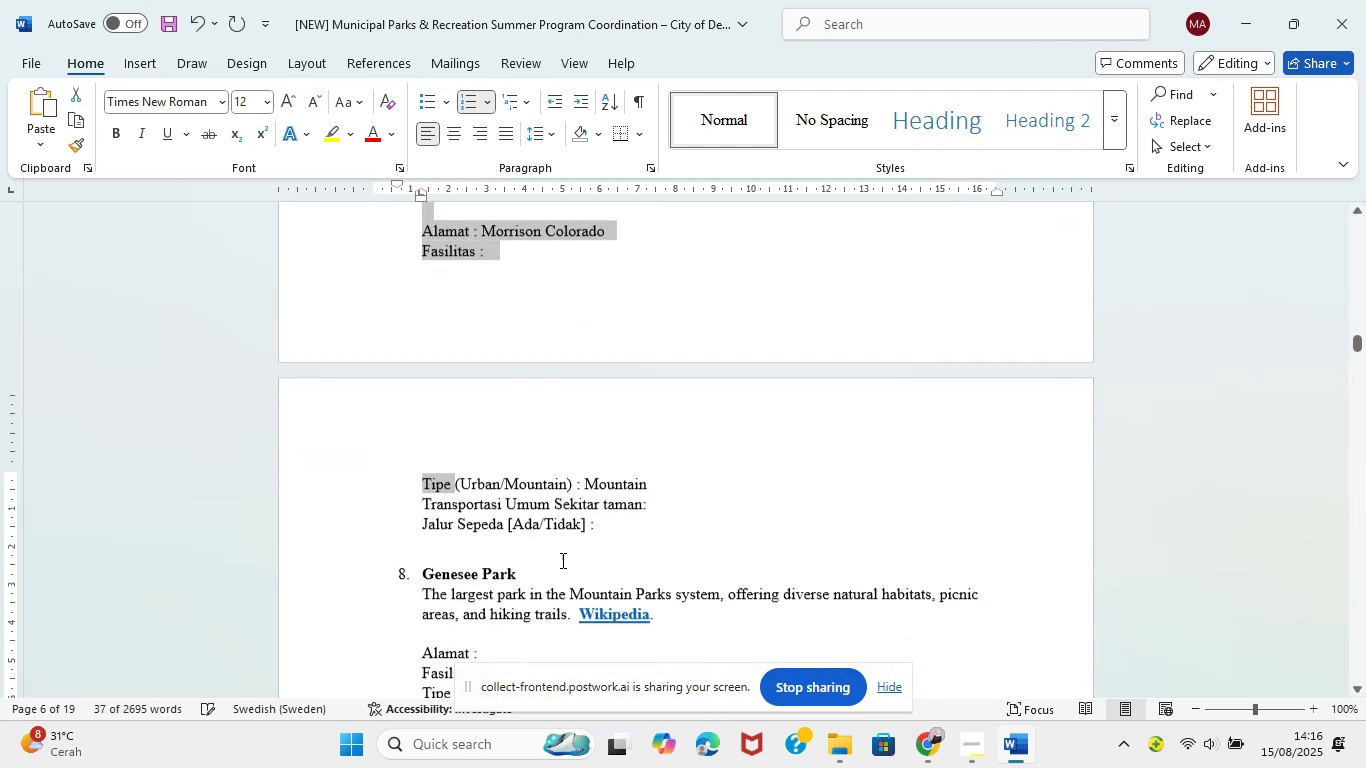 
left_click_drag(start_coordinate=[604, 537], to_coordinate=[423, 251])
 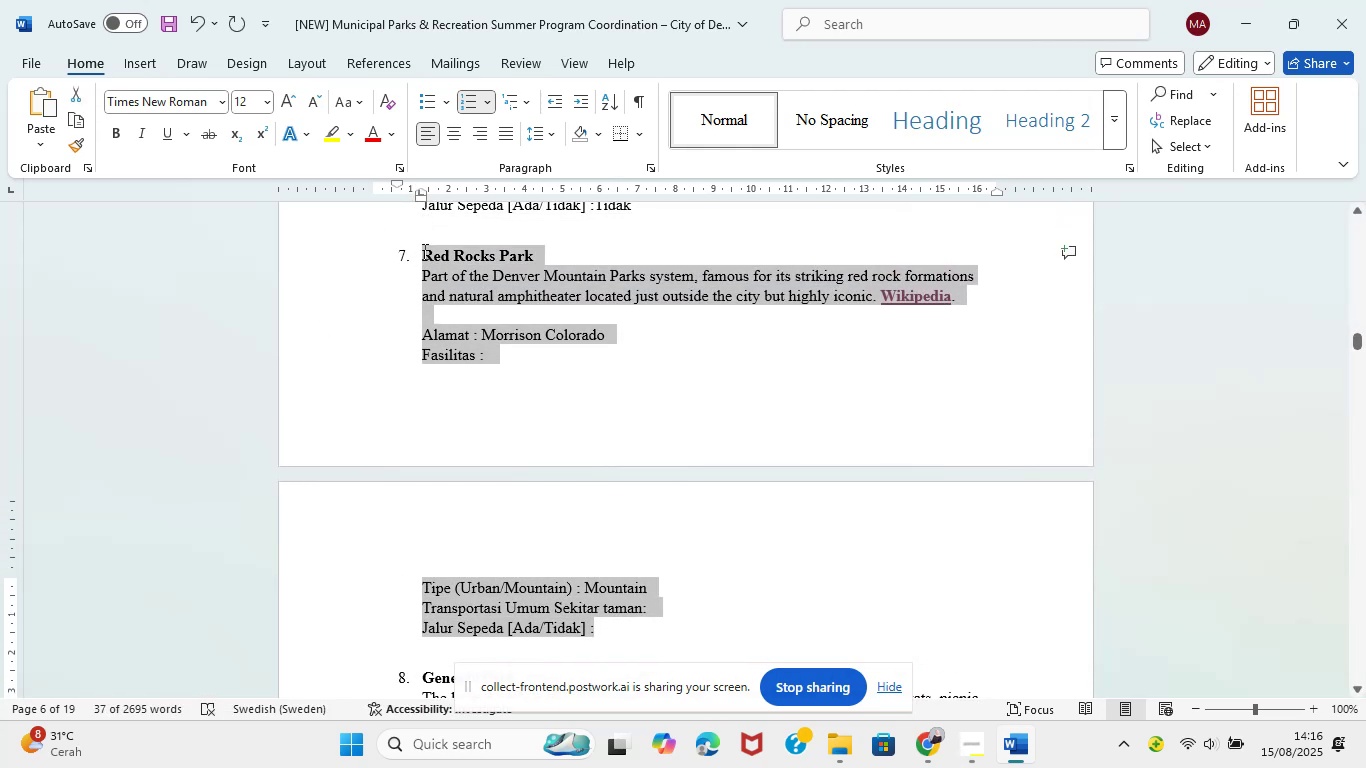 
key(Control+C)
 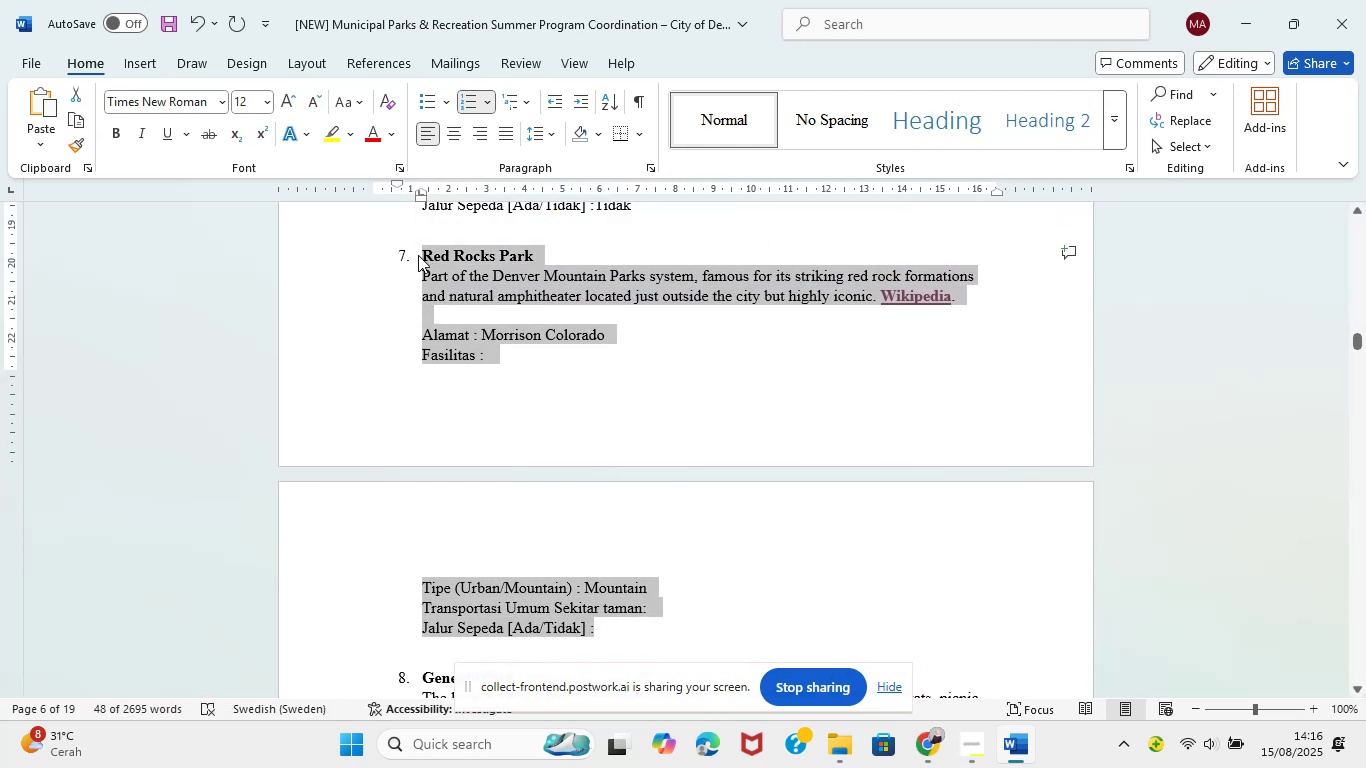 
key(Control+C)
 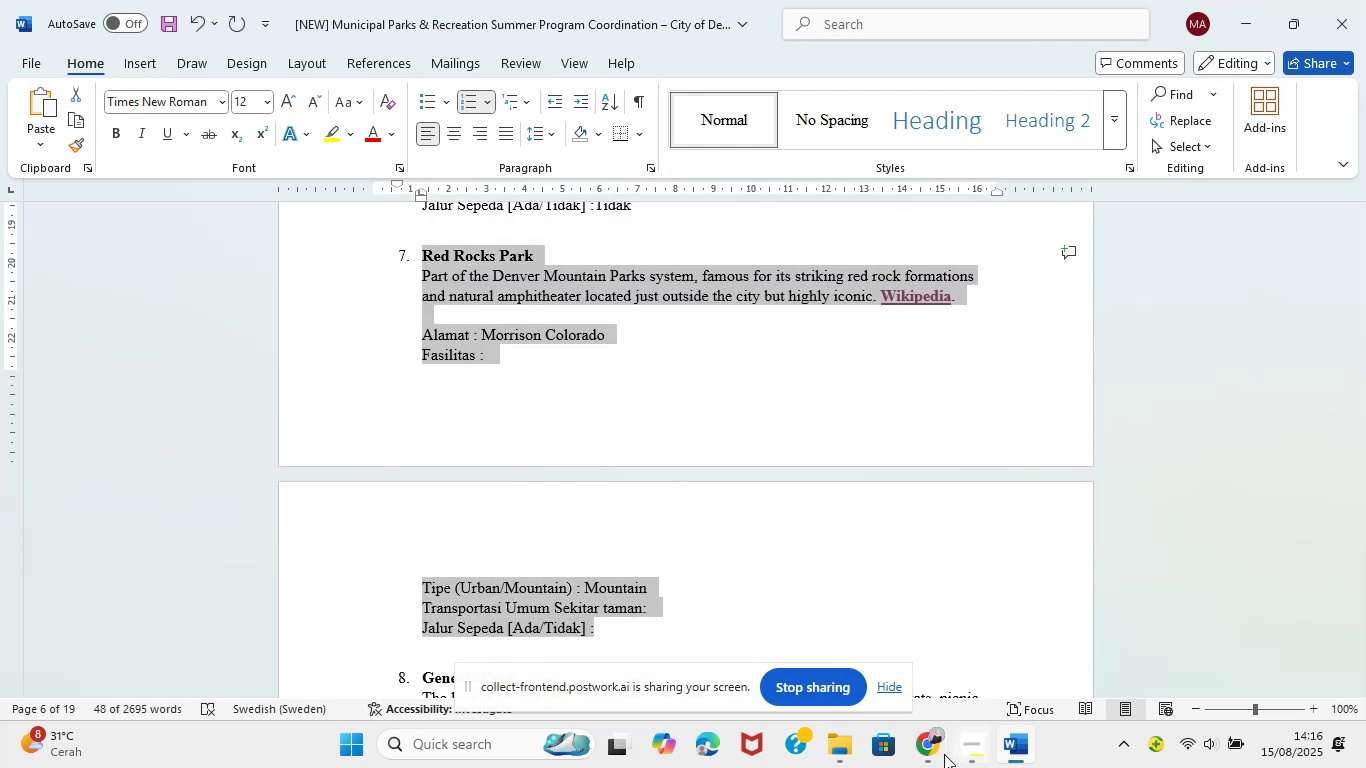 
left_click([934, 759])
 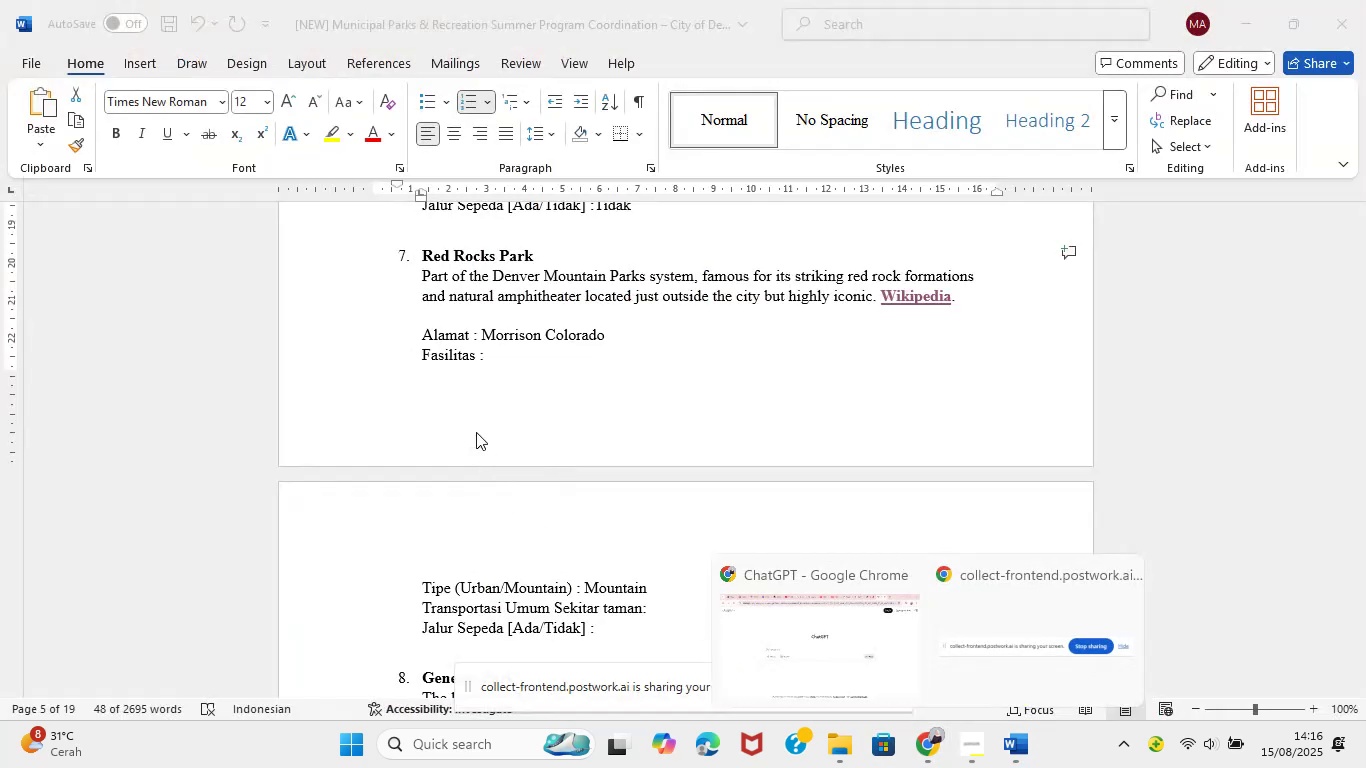 
left_click([802, 626])
 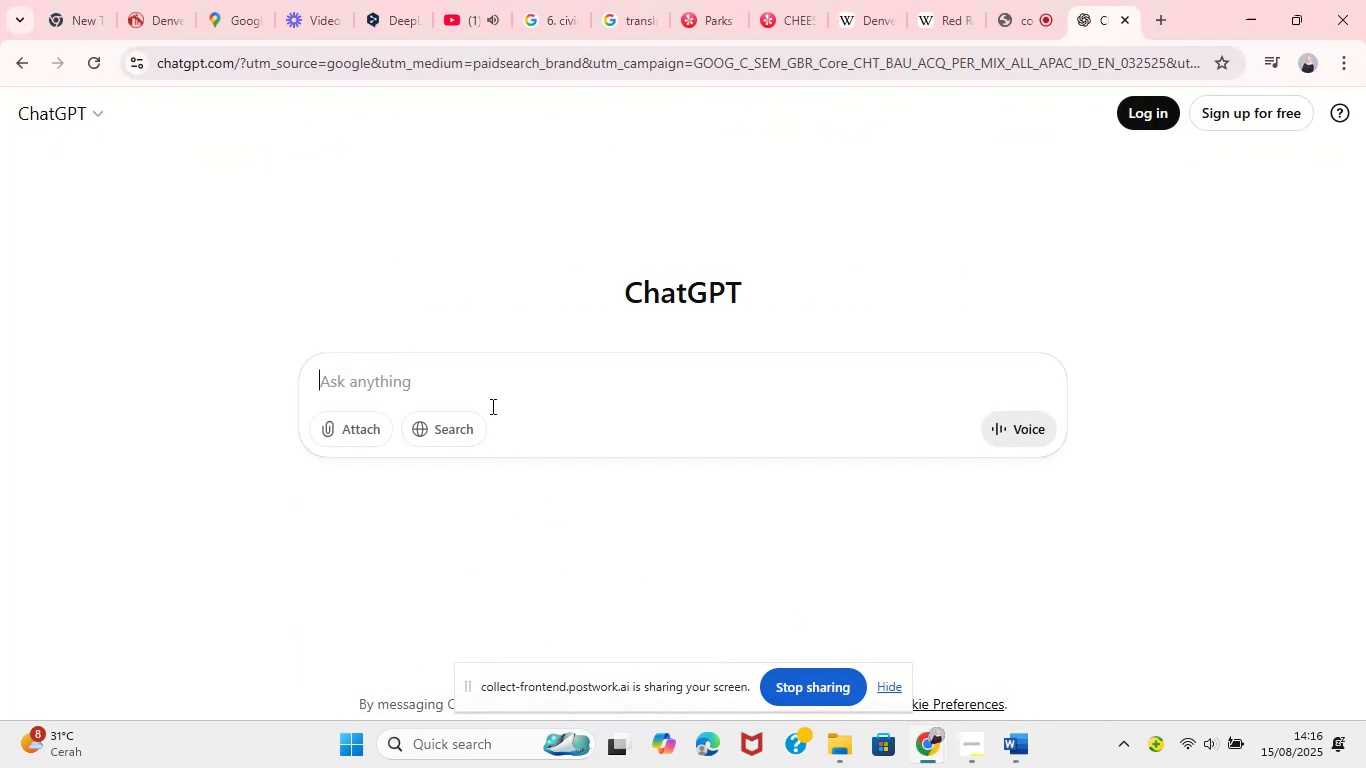 
left_click([489, 406])
 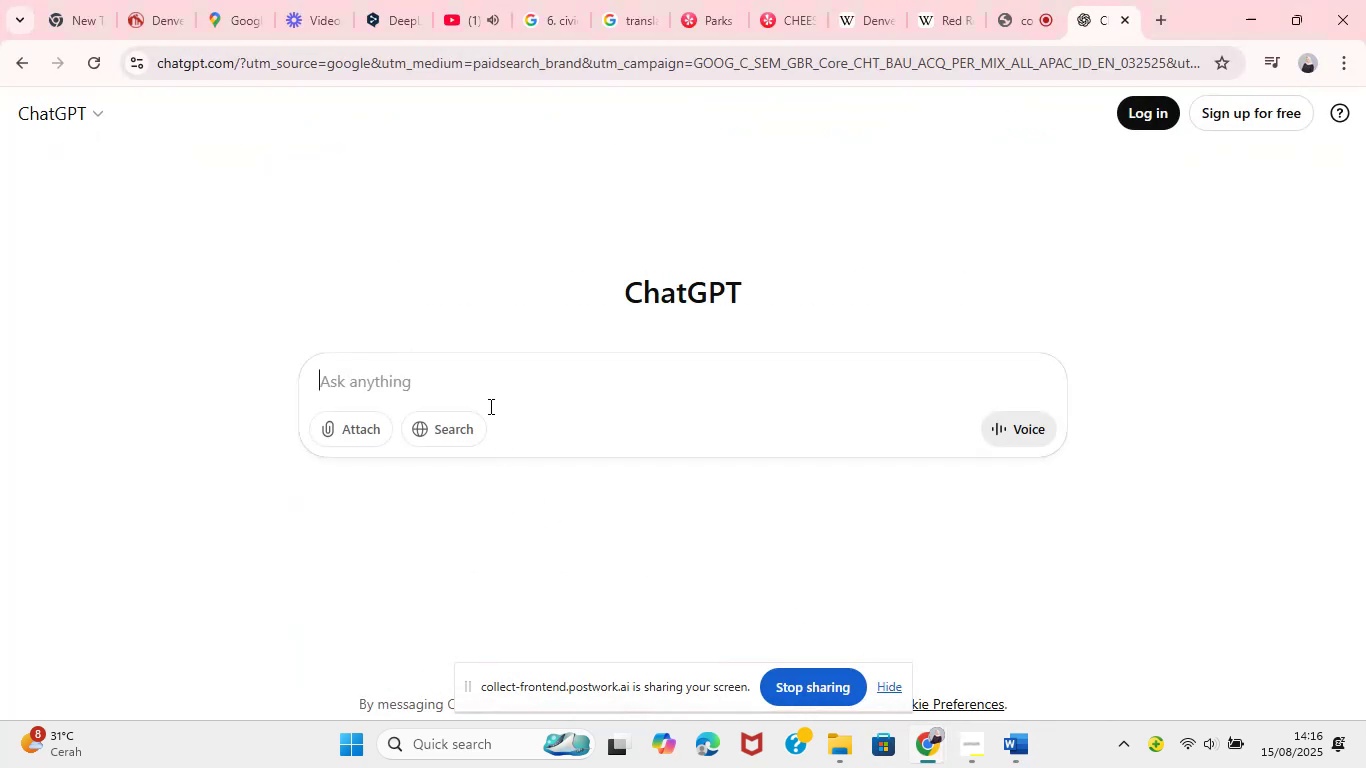 
hold_key(key=ControlLeft, duration=0.46)
 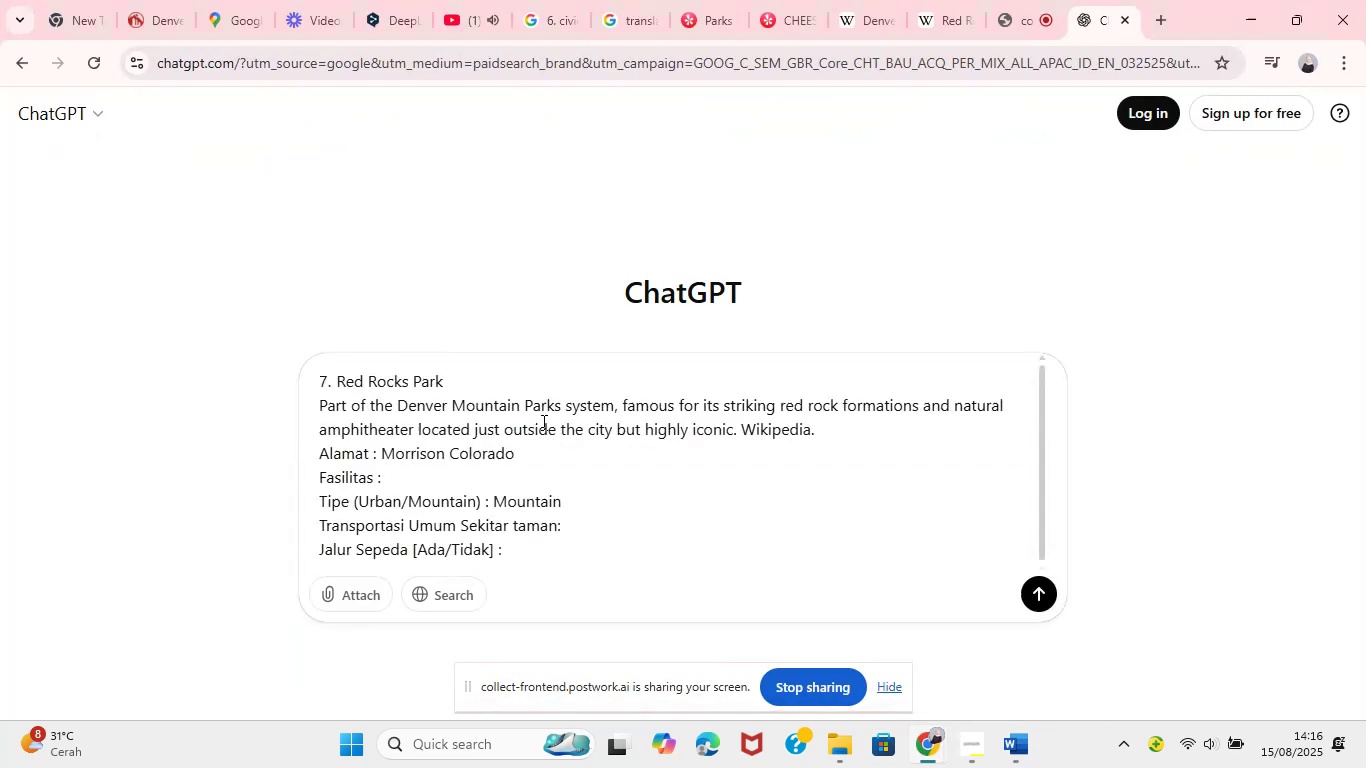 
left_click([641, 549])
 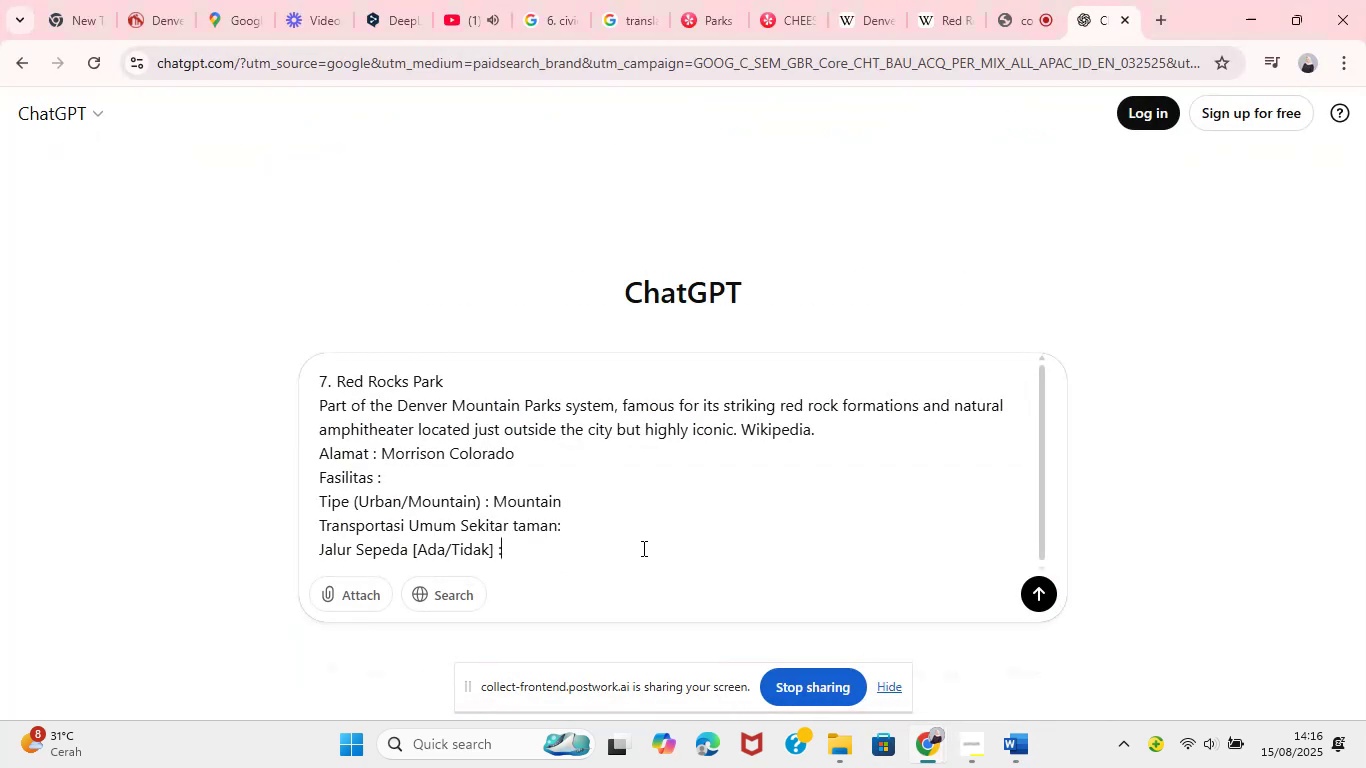 
key(Shift+Enter)
 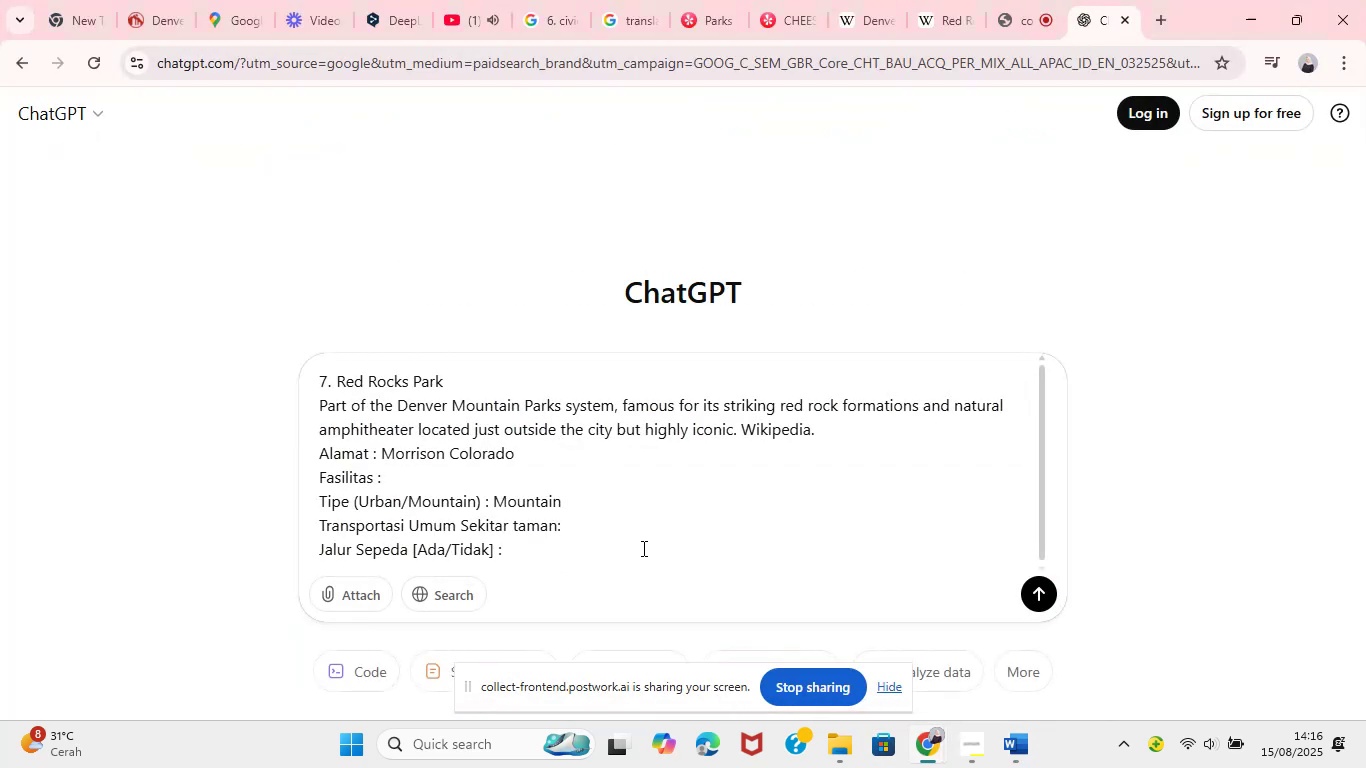 
key(Shift+Enter)
 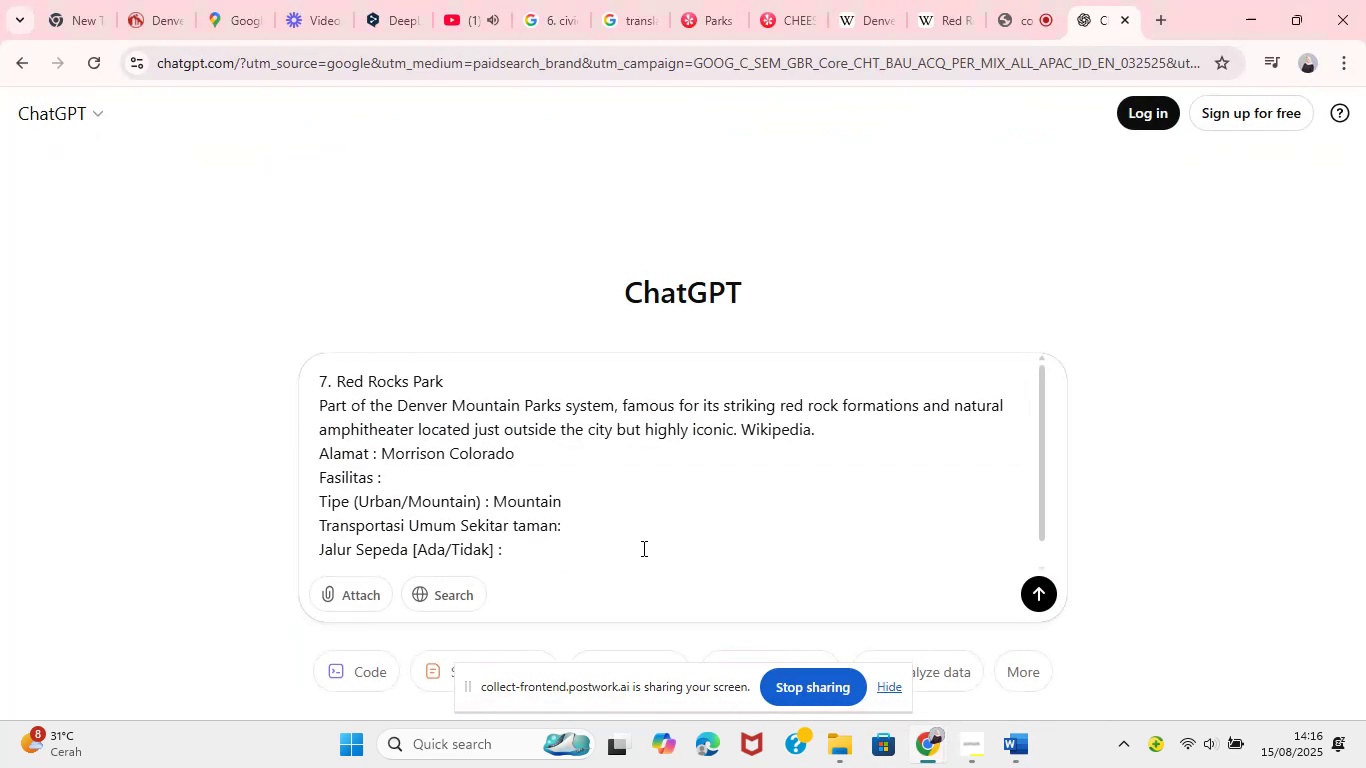 
left_click([626, 550])
 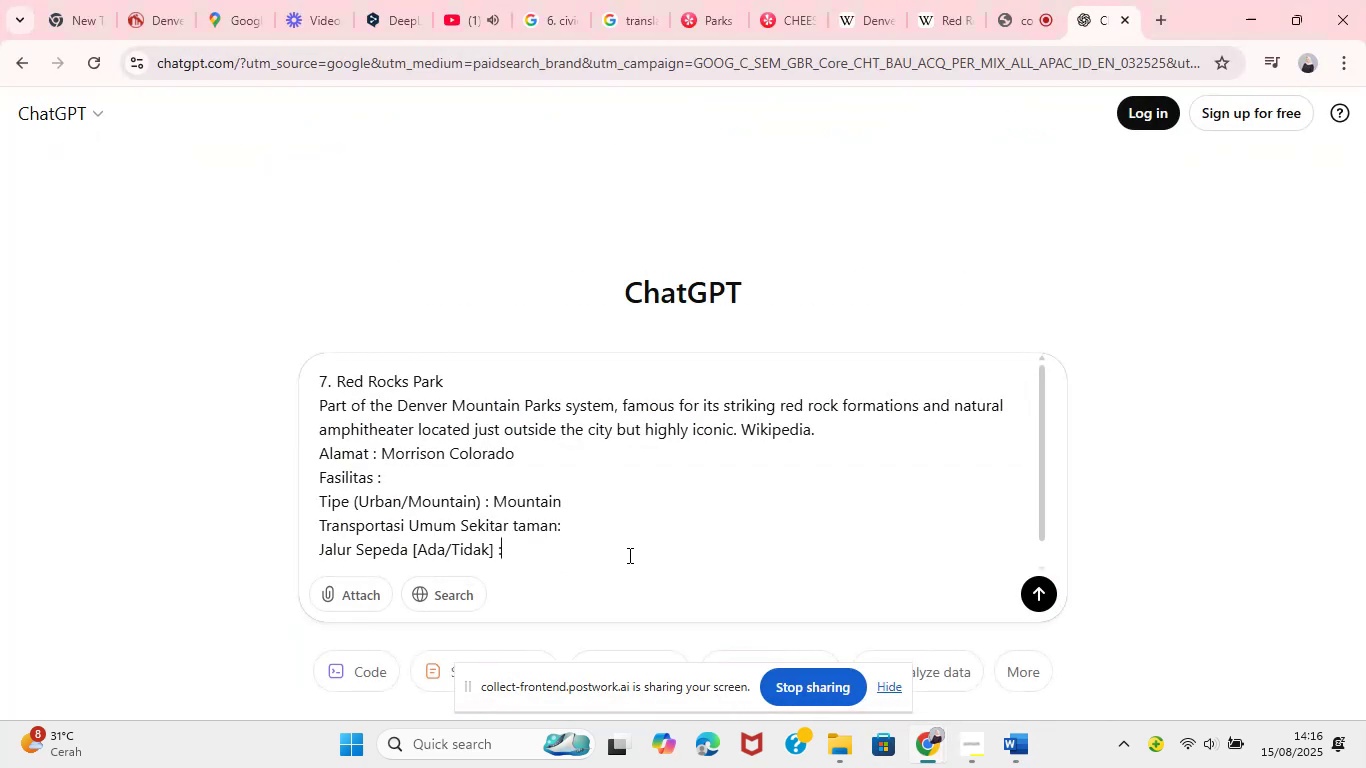 
key(Shift+Enter)
 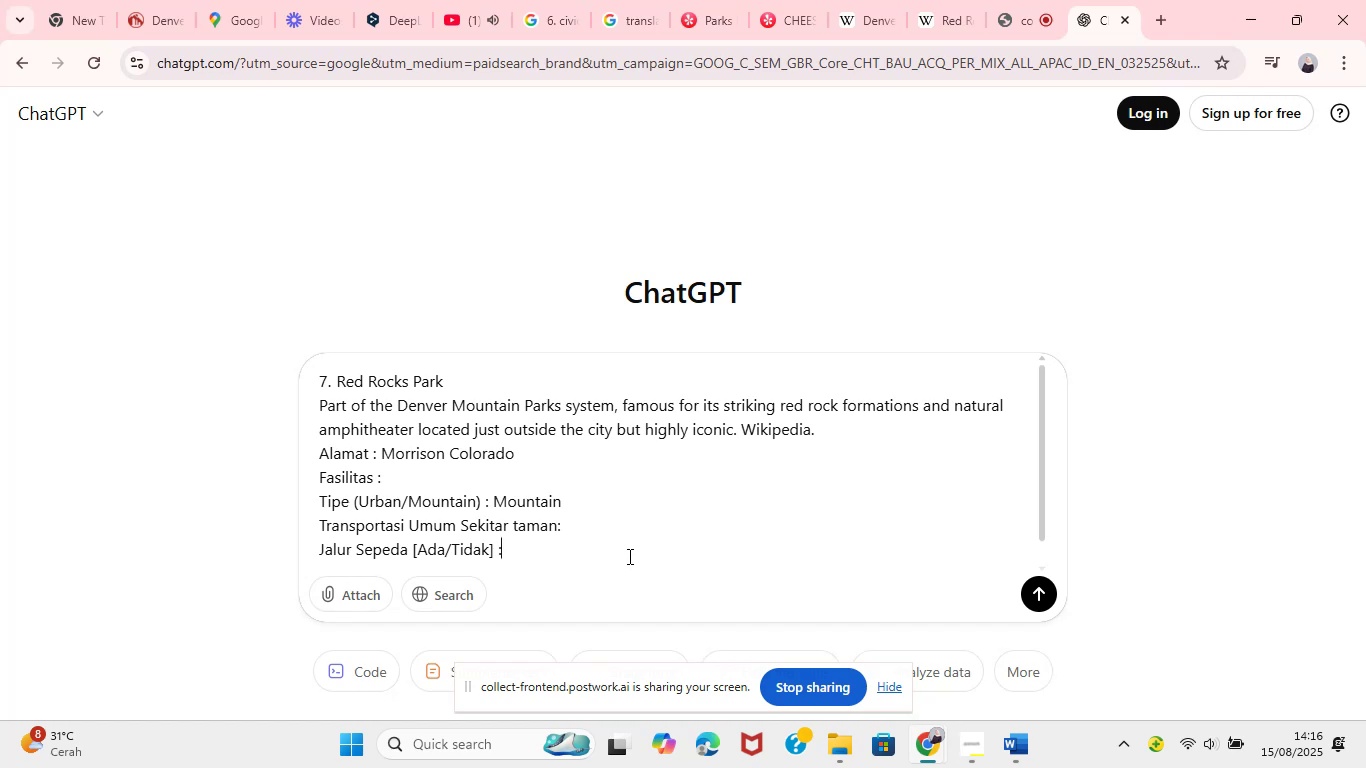 
key(Shift+Enter)
 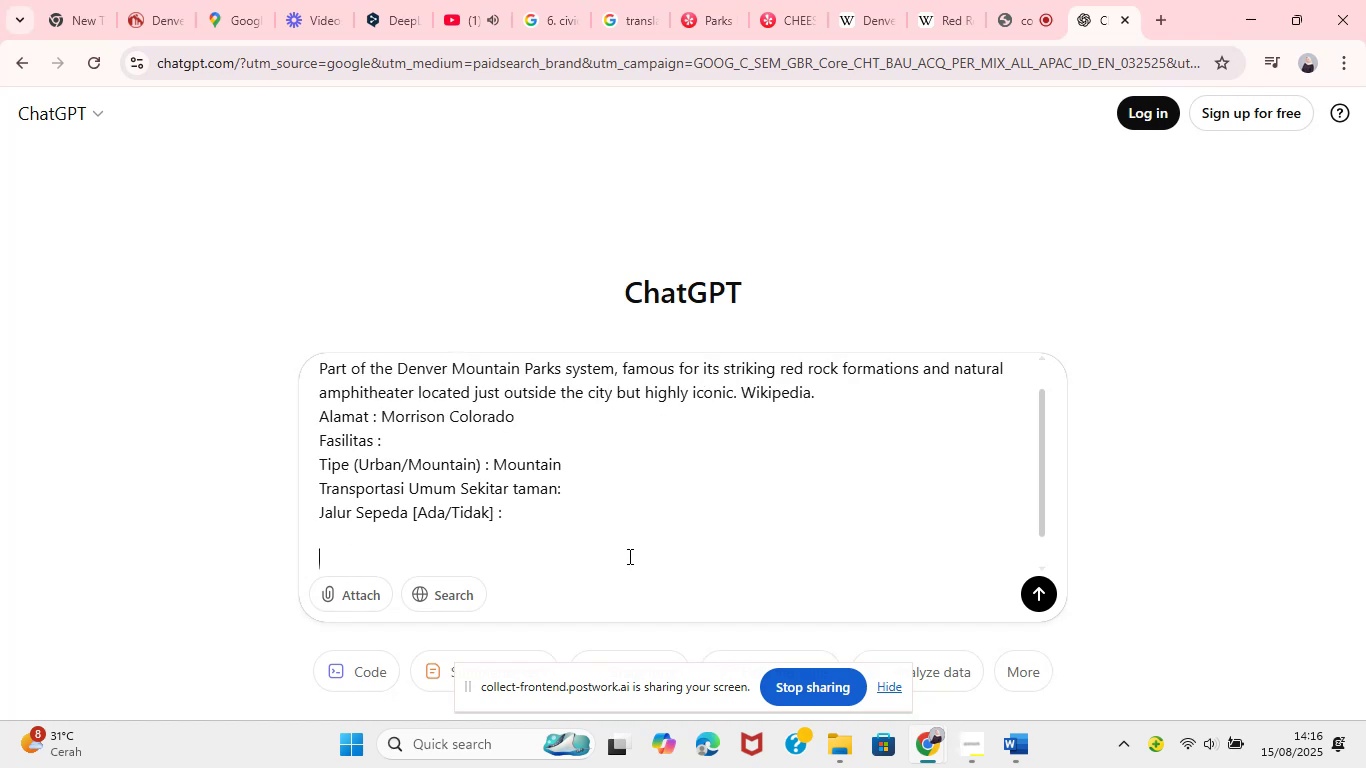 
type(carikan itu)
 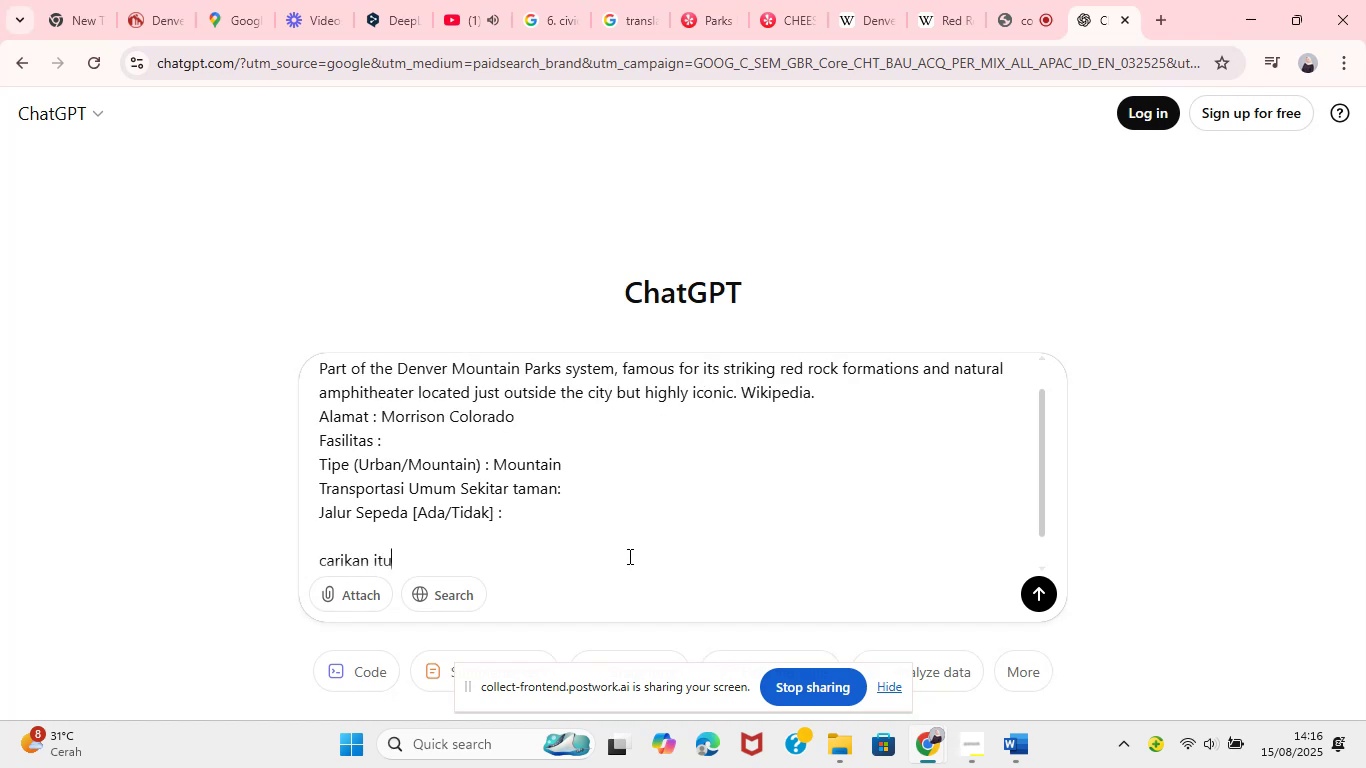 
key(Enter)
 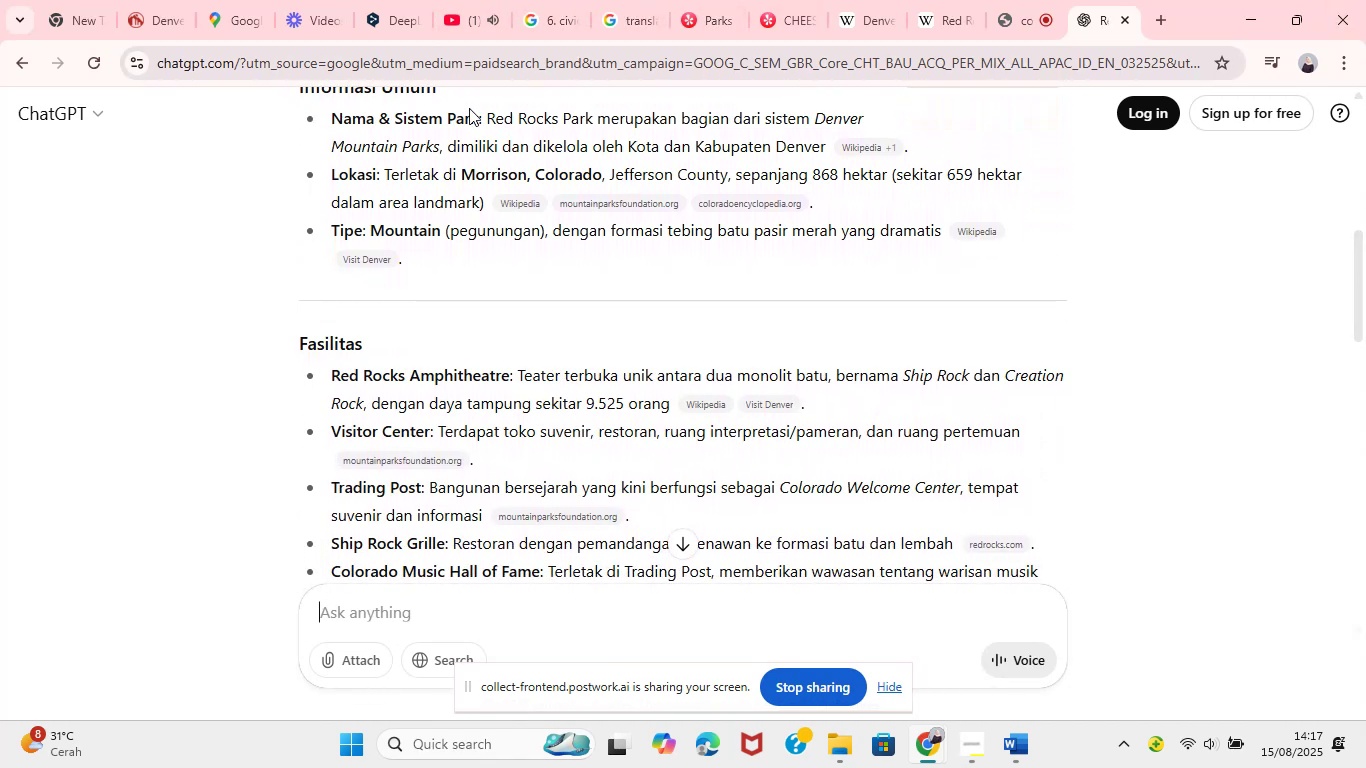 
wait(30.19)
 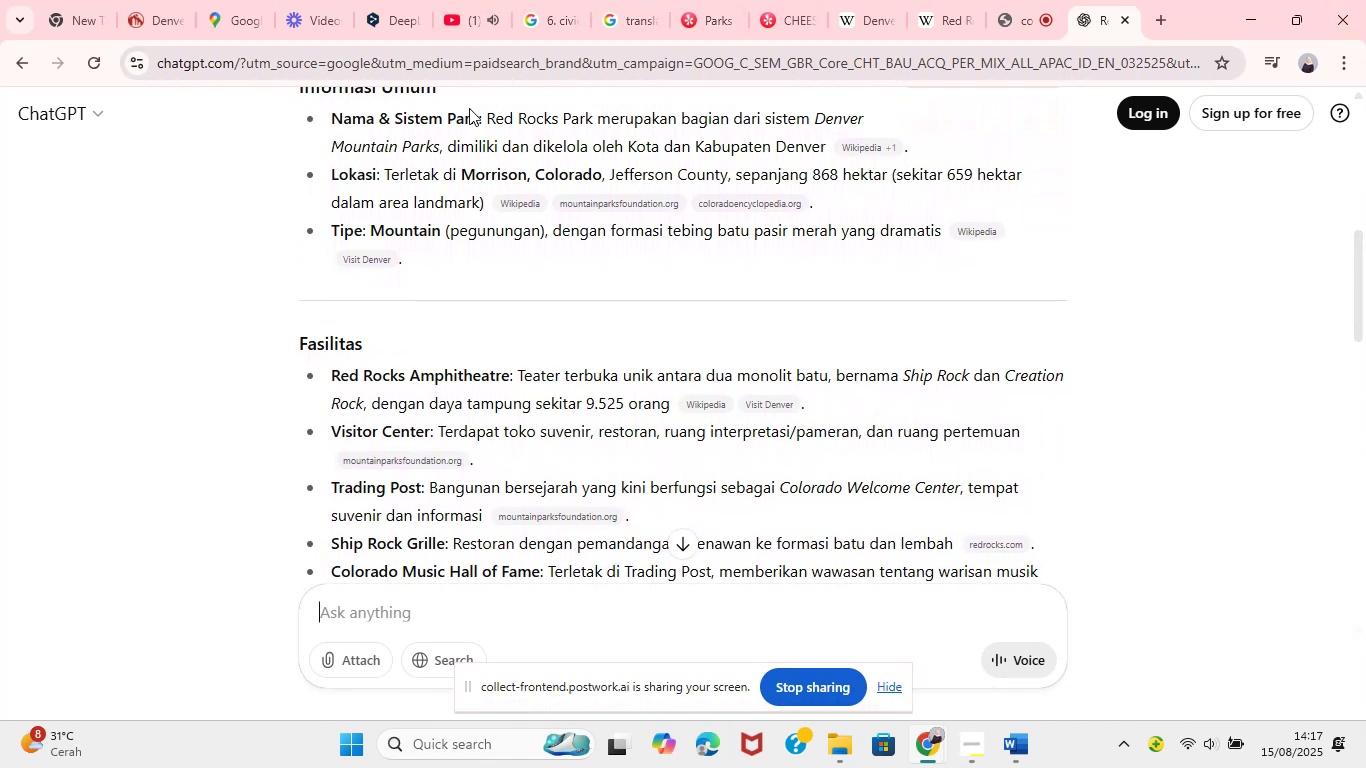 
left_click_drag(start_coordinate=[521, 379], to_coordinate=[672, 405])
 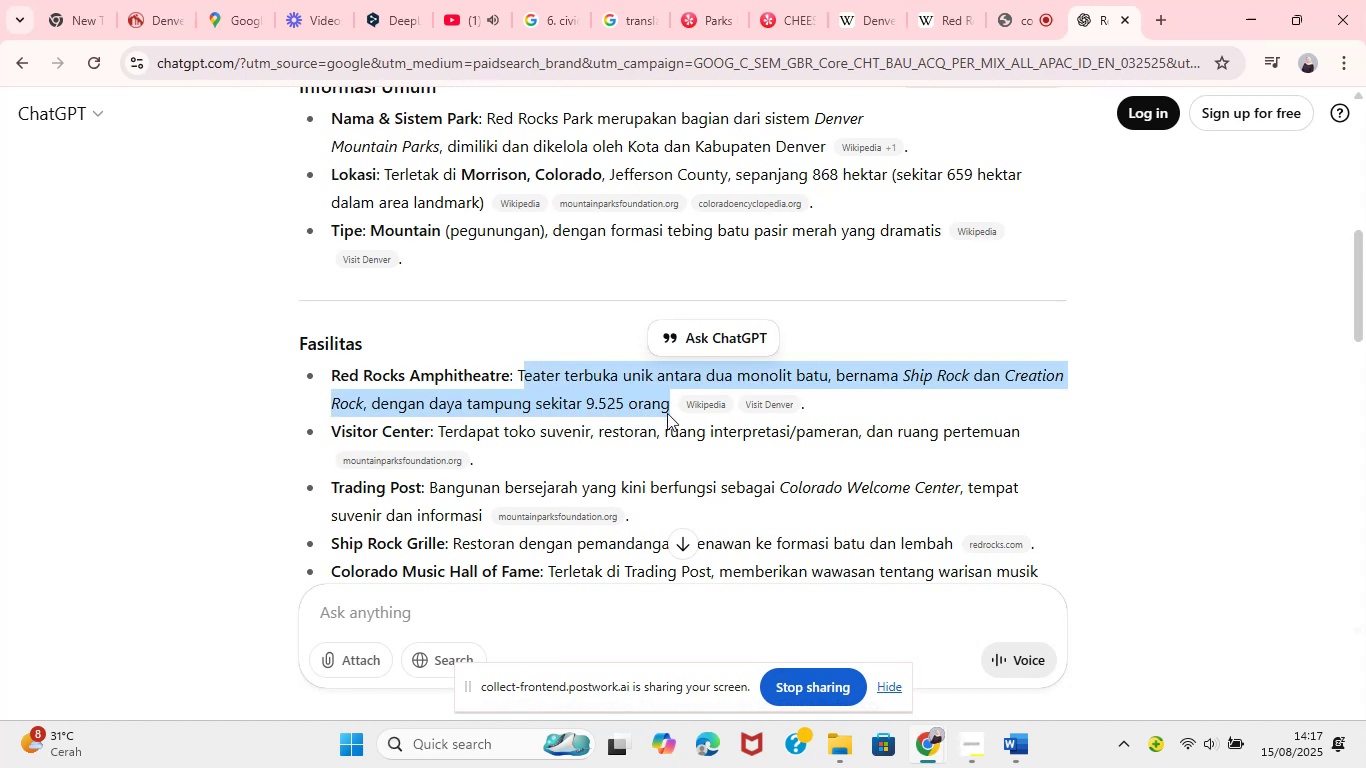 
key(Control+C)
 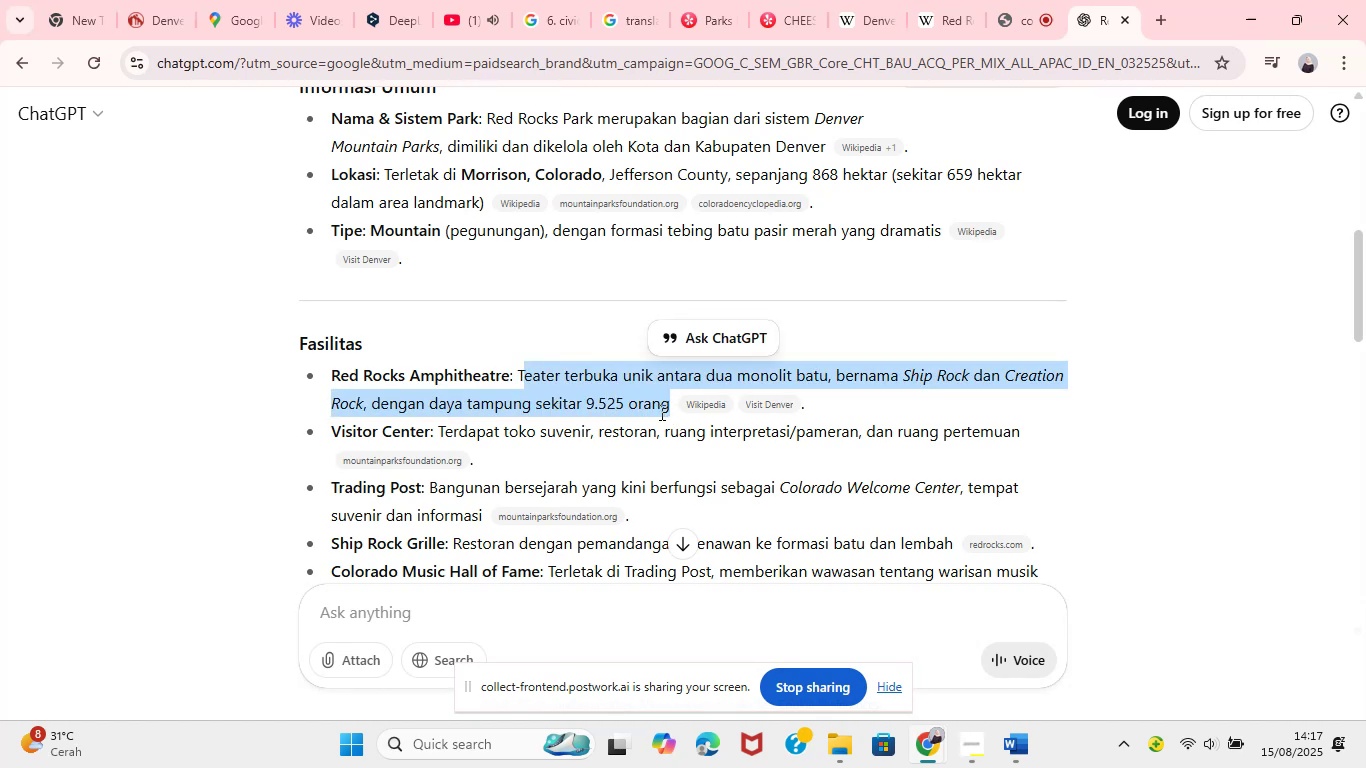 
key(Control+C)
 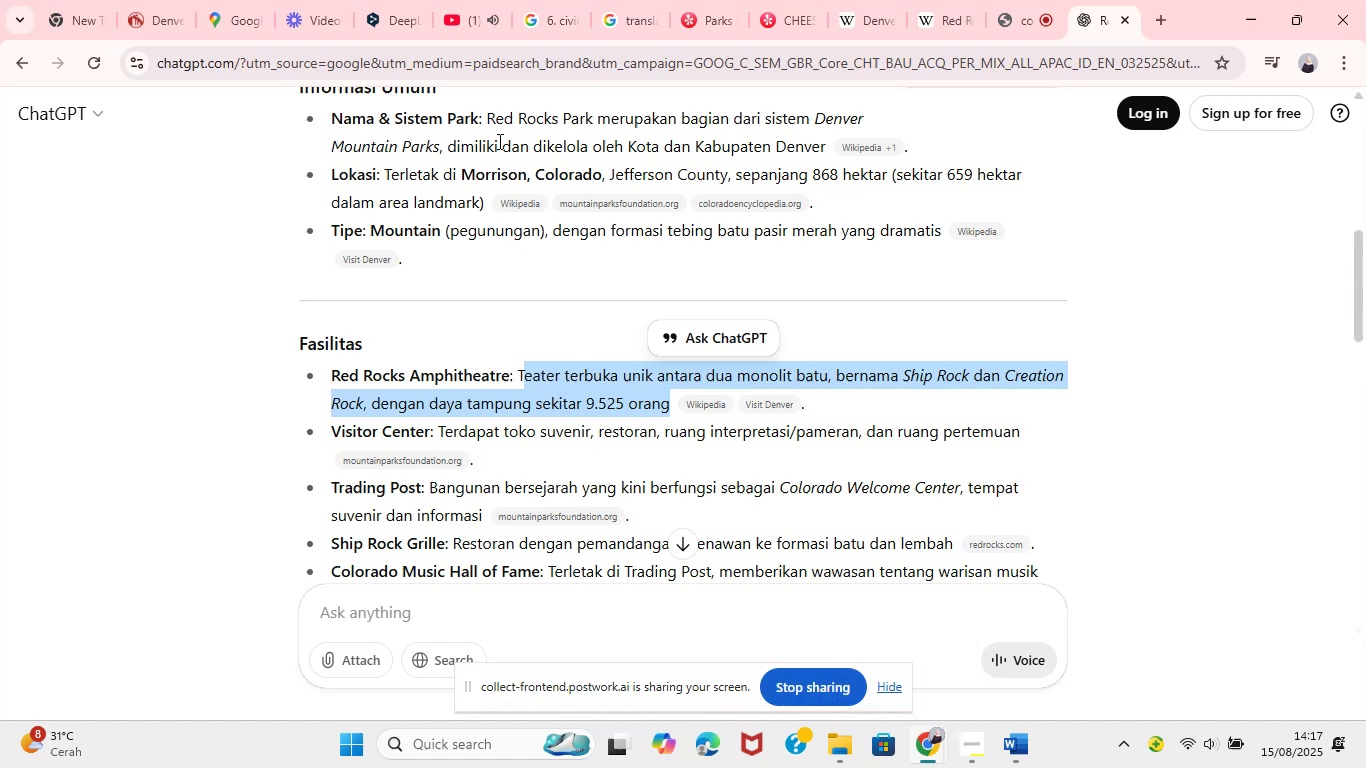 
left_click([628, 2])
 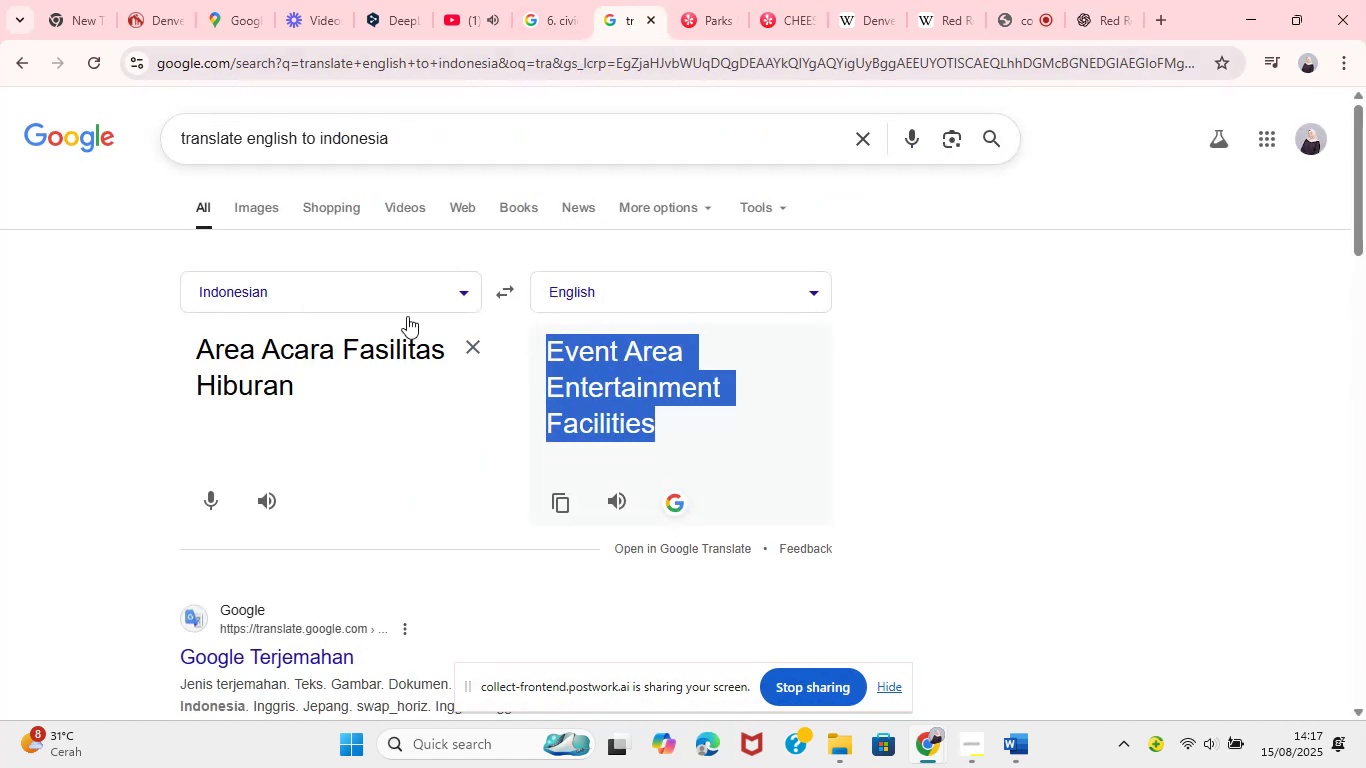 
left_click([334, 424])
 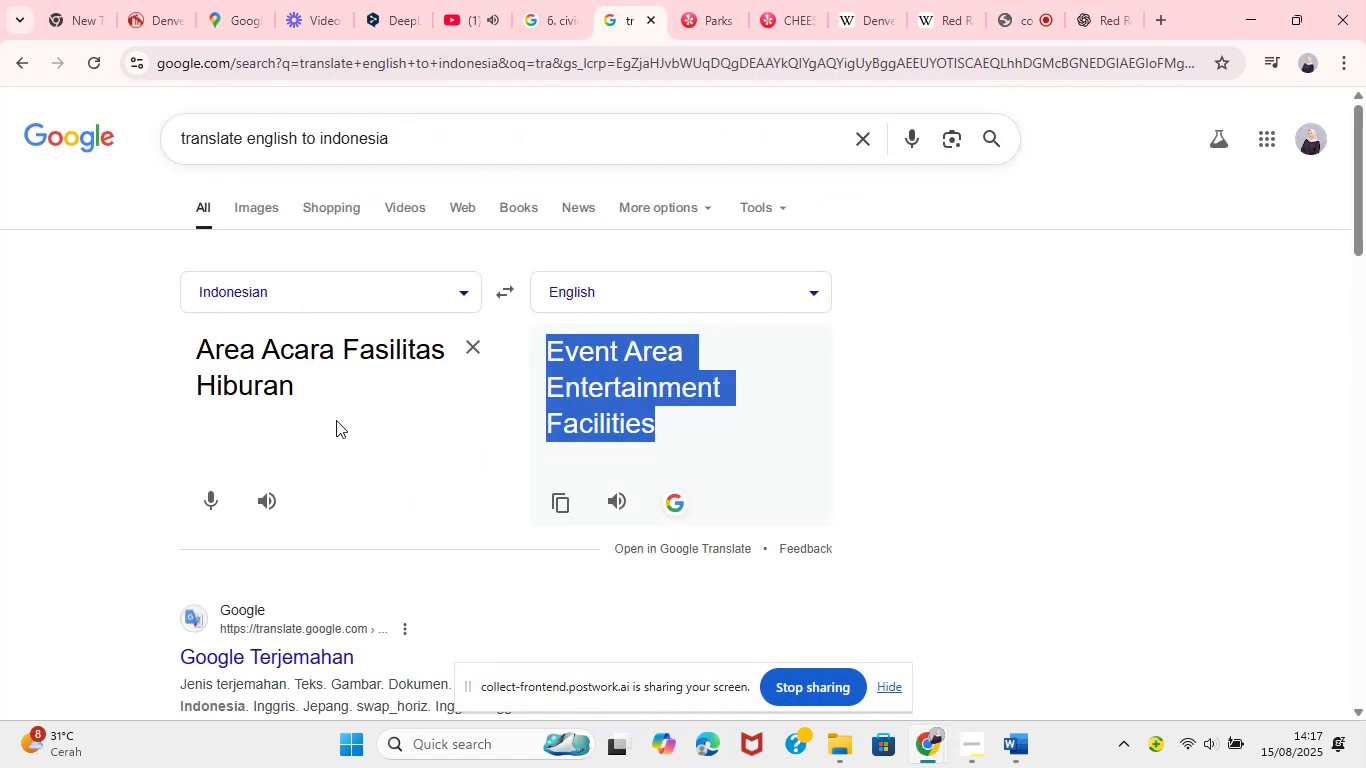 
left_click([340, 399])
 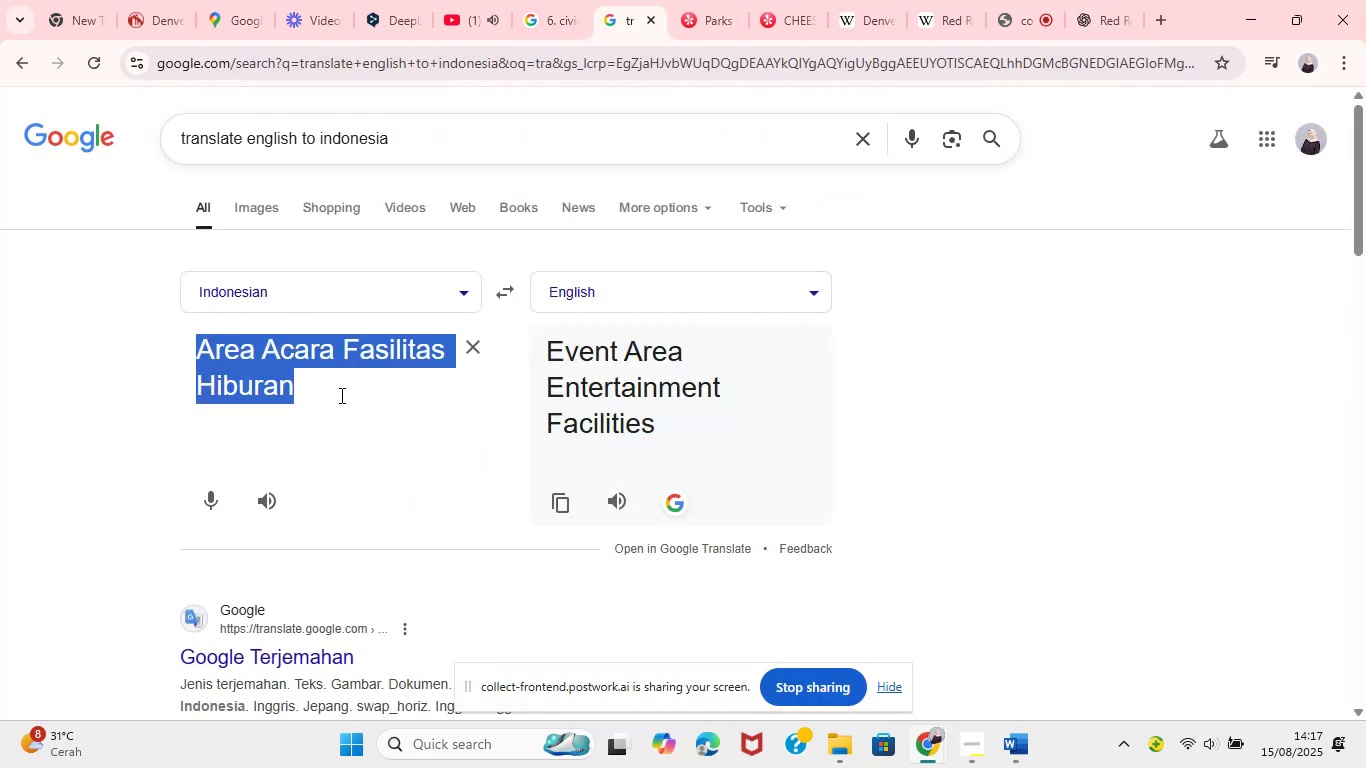 
key(Control+V)
 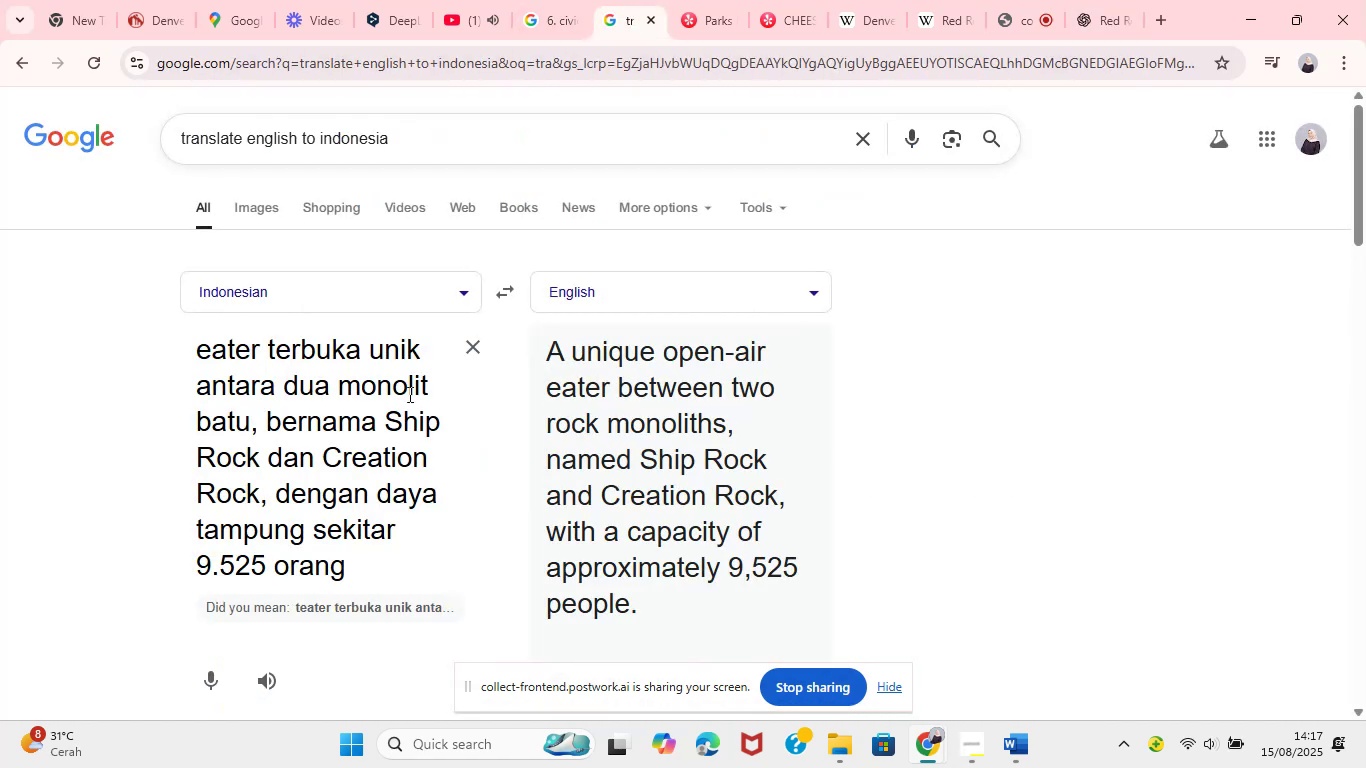 
left_click_drag(start_coordinate=[550, 352], to_coordinate=[675, 614])
 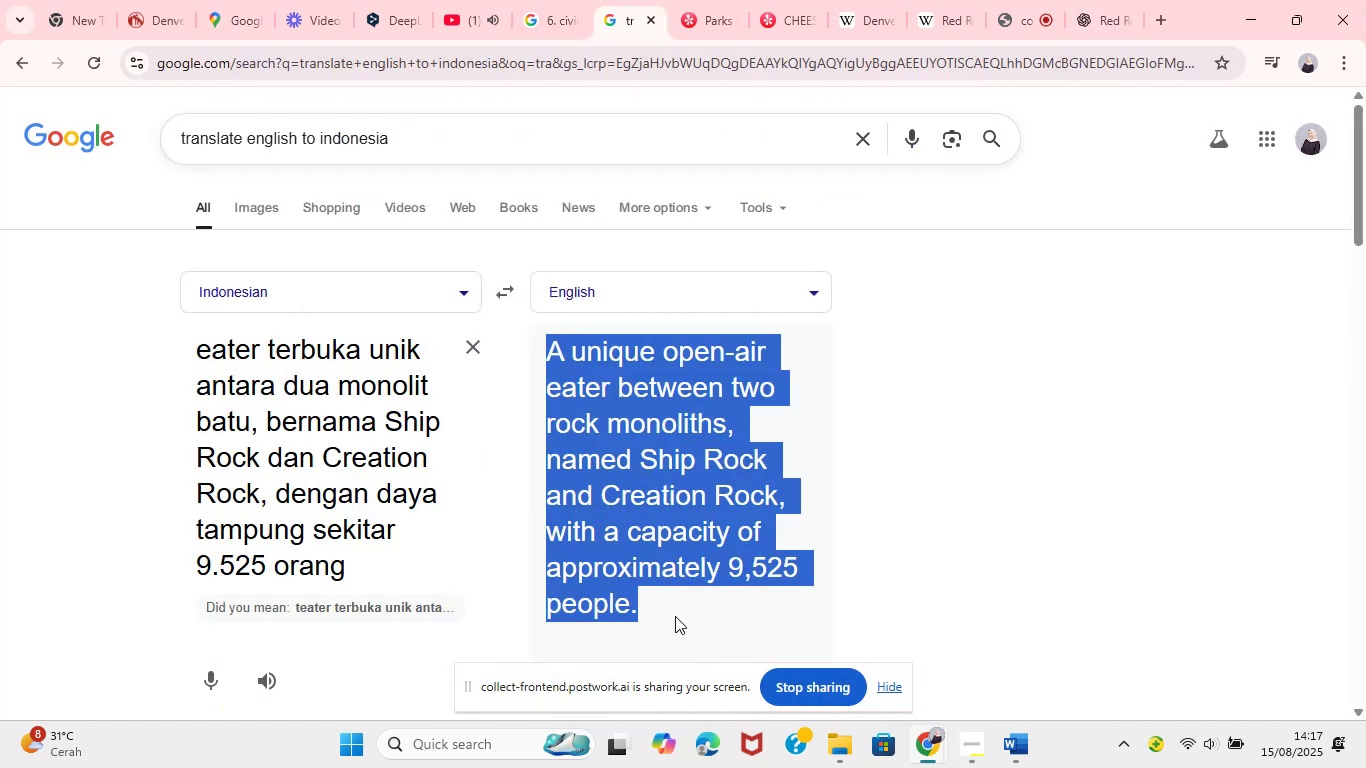 
key(Control+C)
 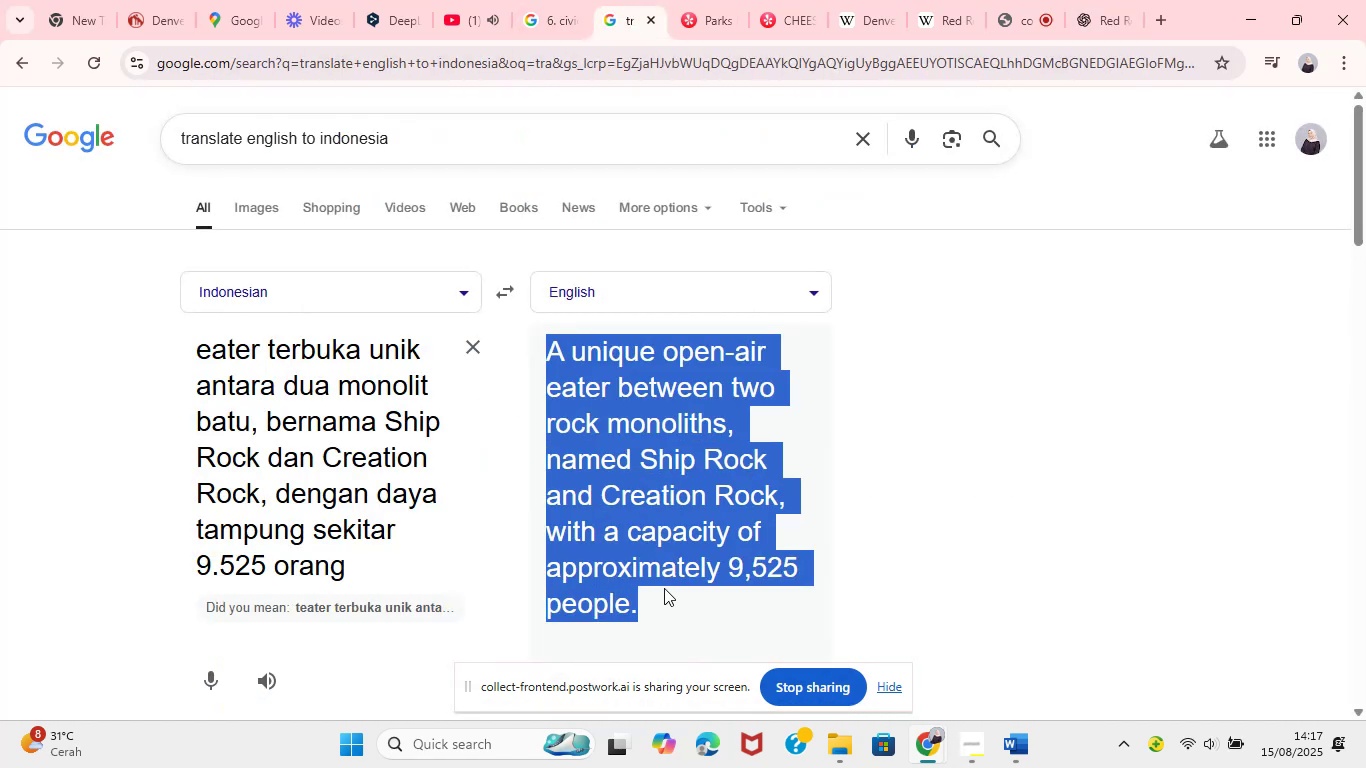 
key(Control+C)
 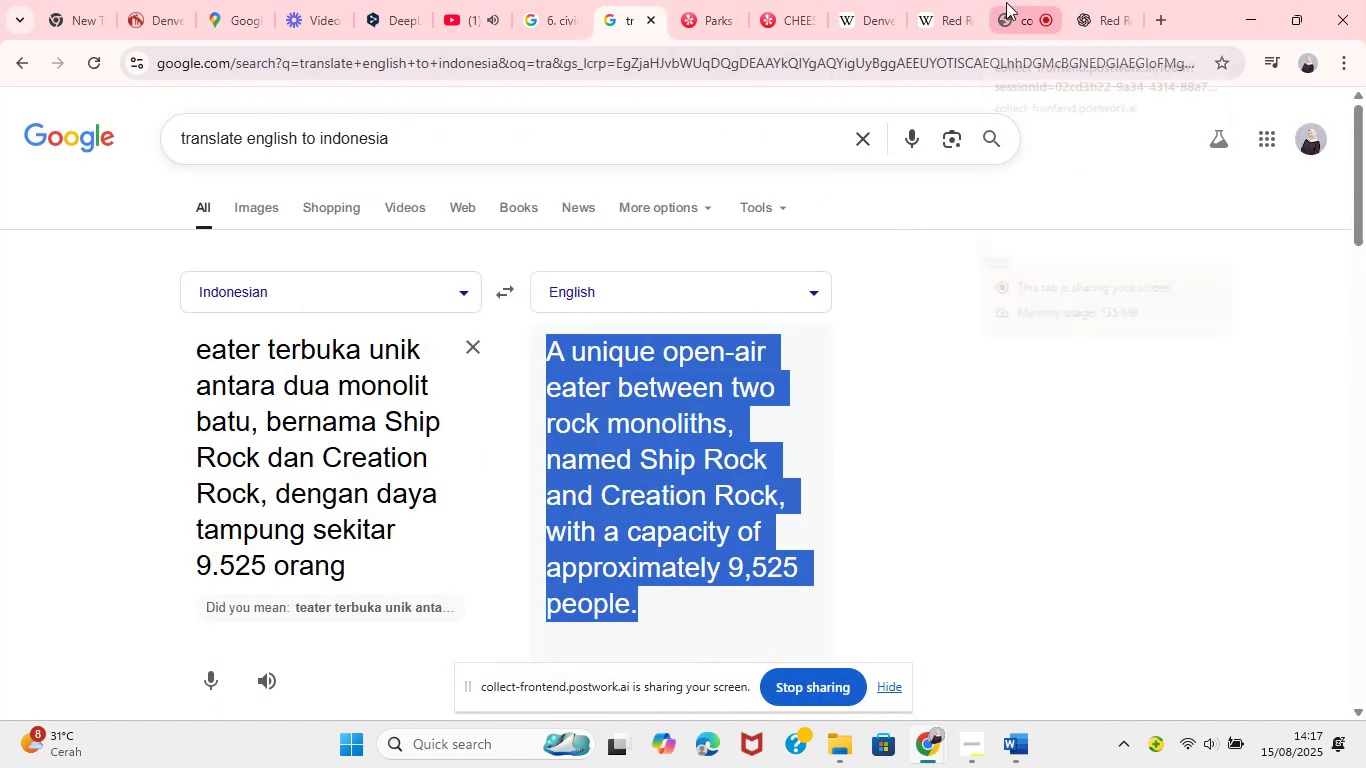 
left_click([1018, 761])
 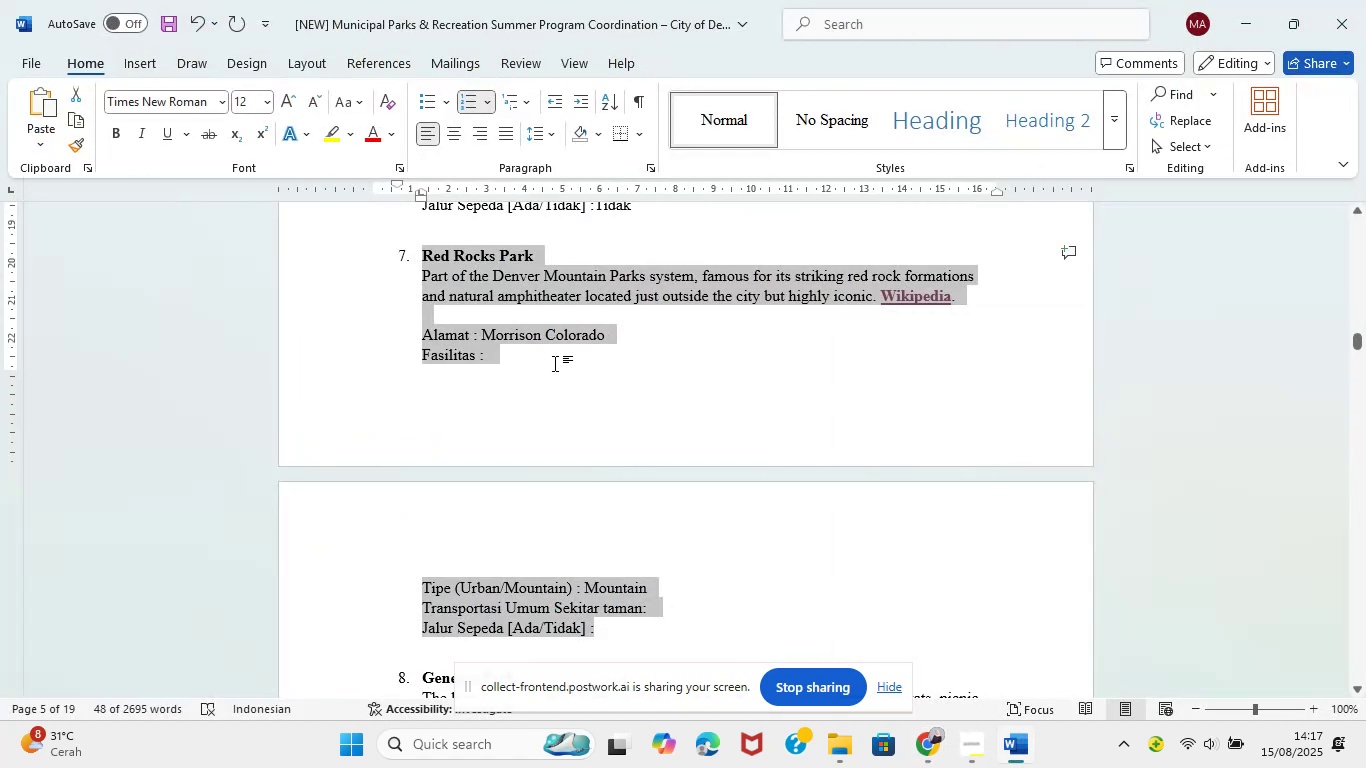 
key(Control+V)
 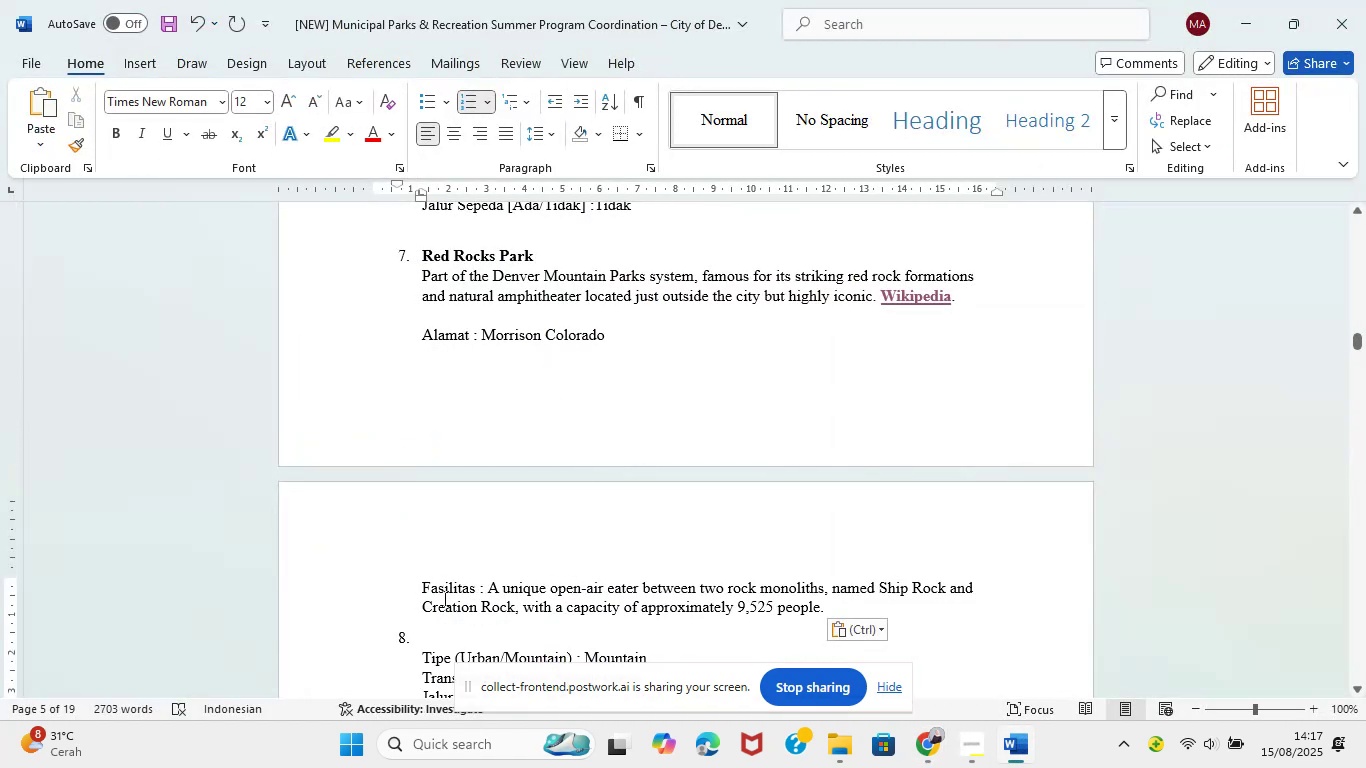 
key(Backspace)
 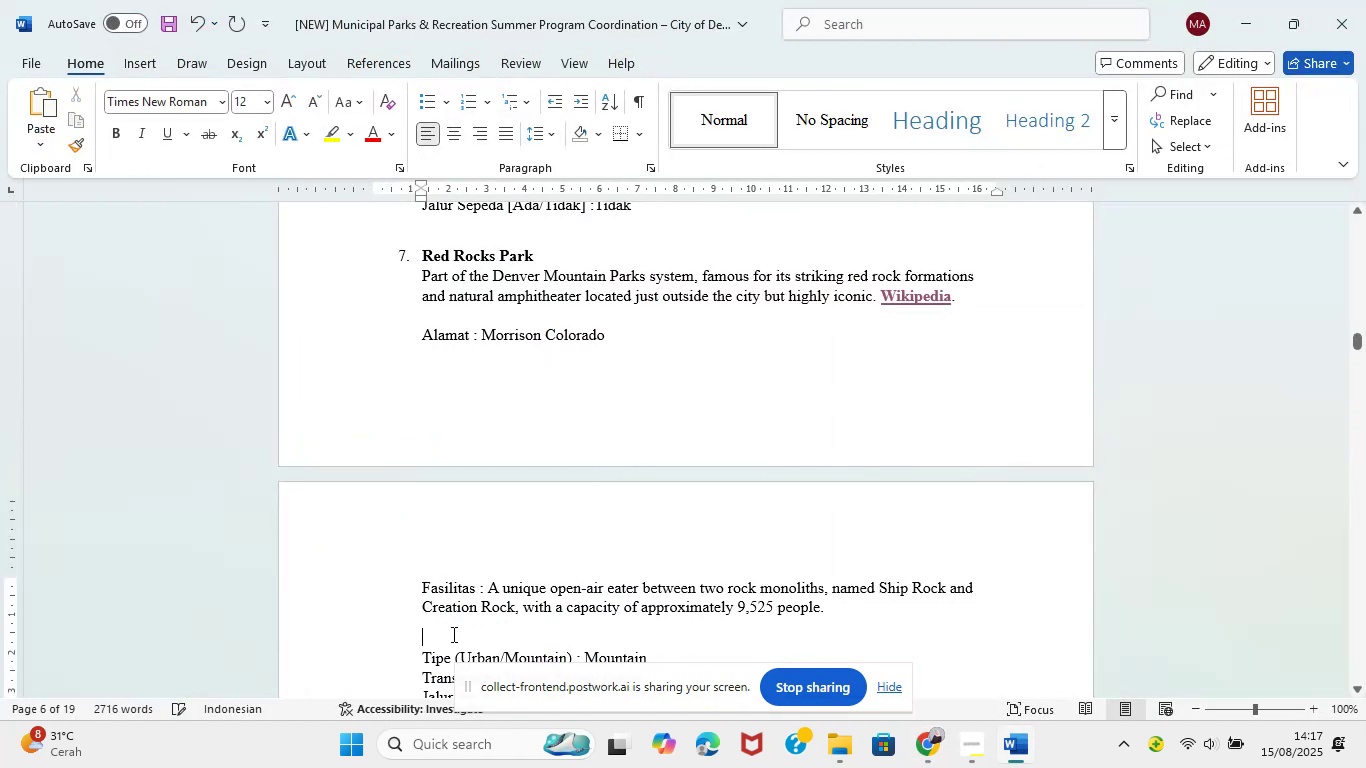 
key(Backspace)
 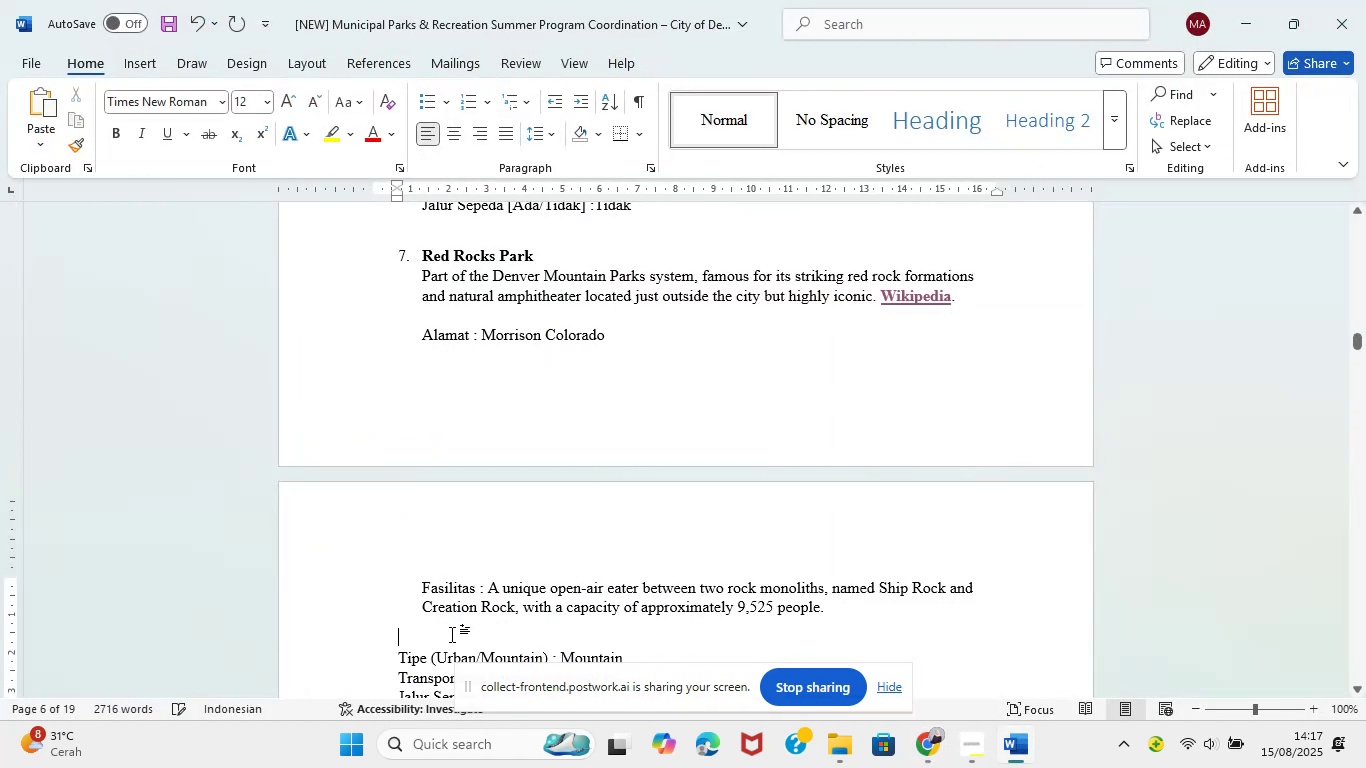 
key(Backspace)
 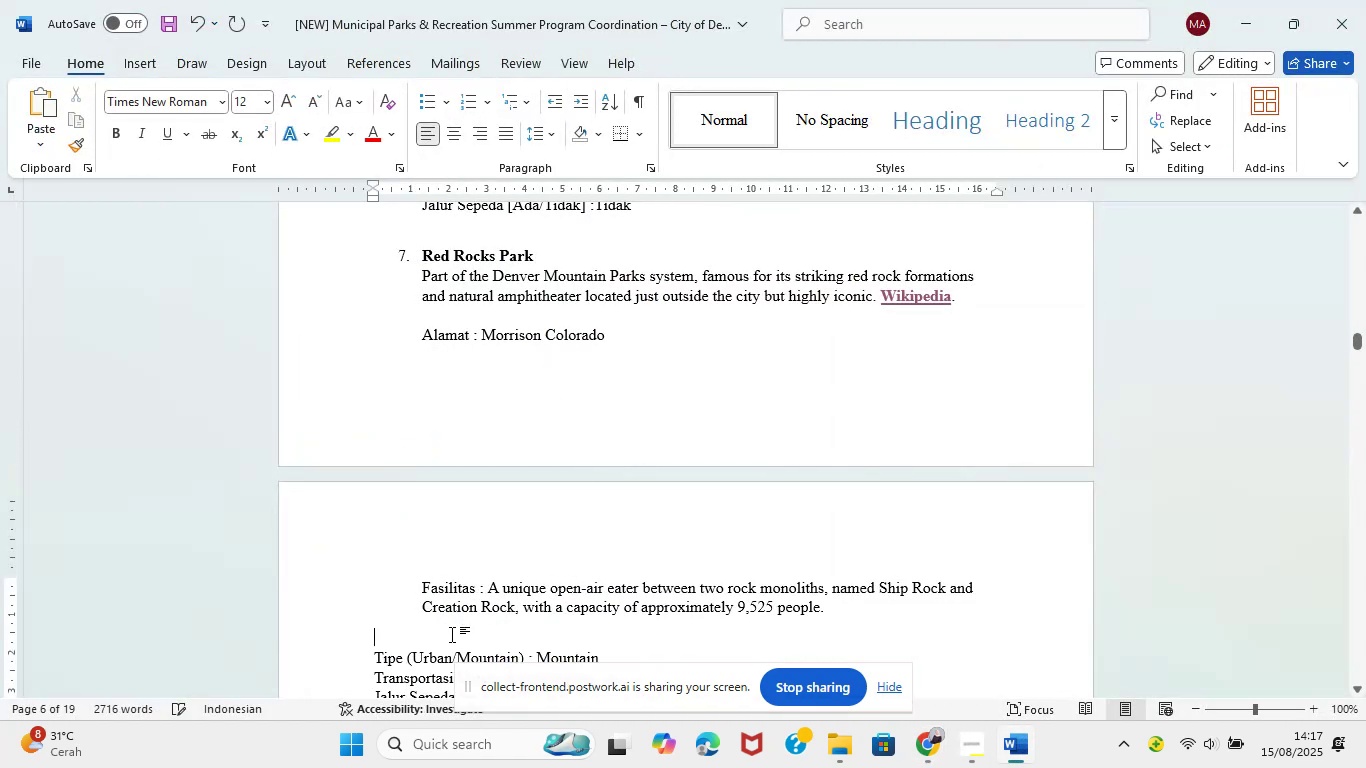 
key(Backspace)
 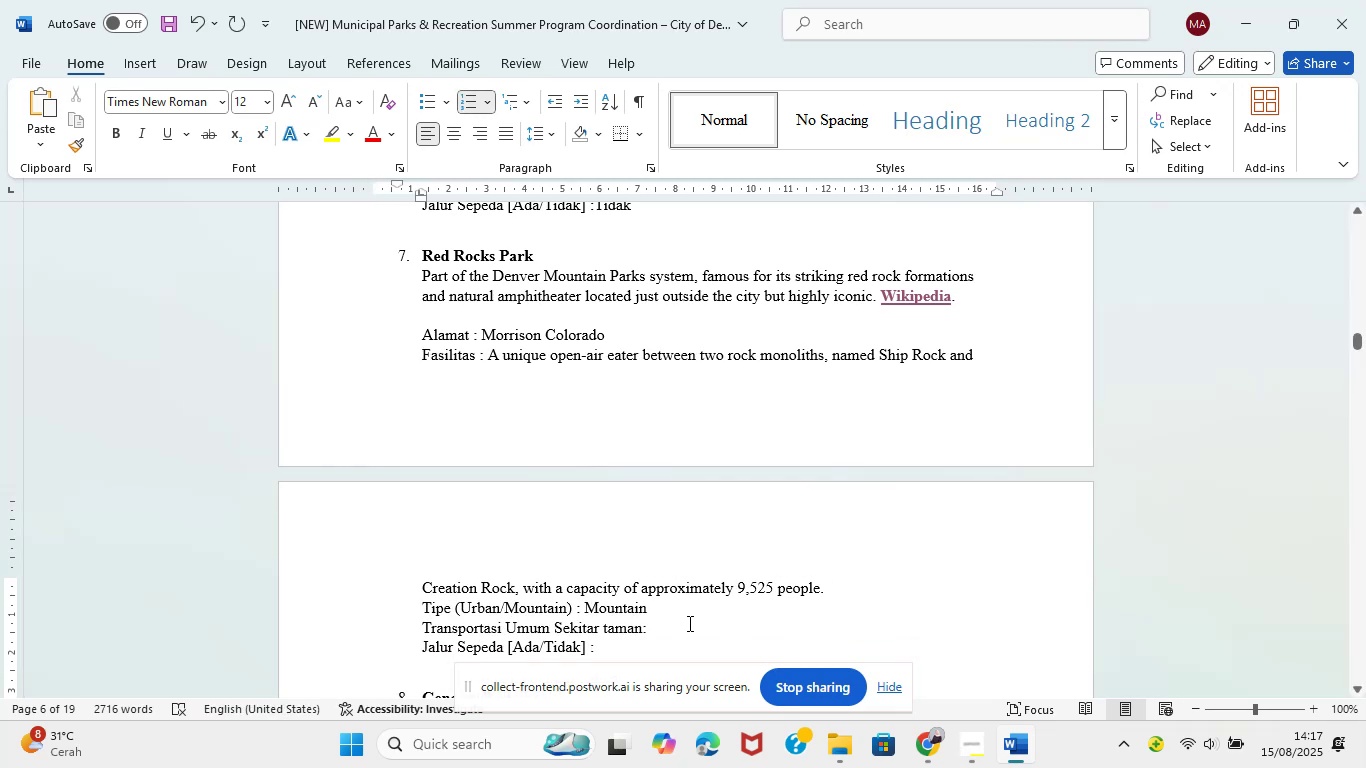 
wait(5.83)
 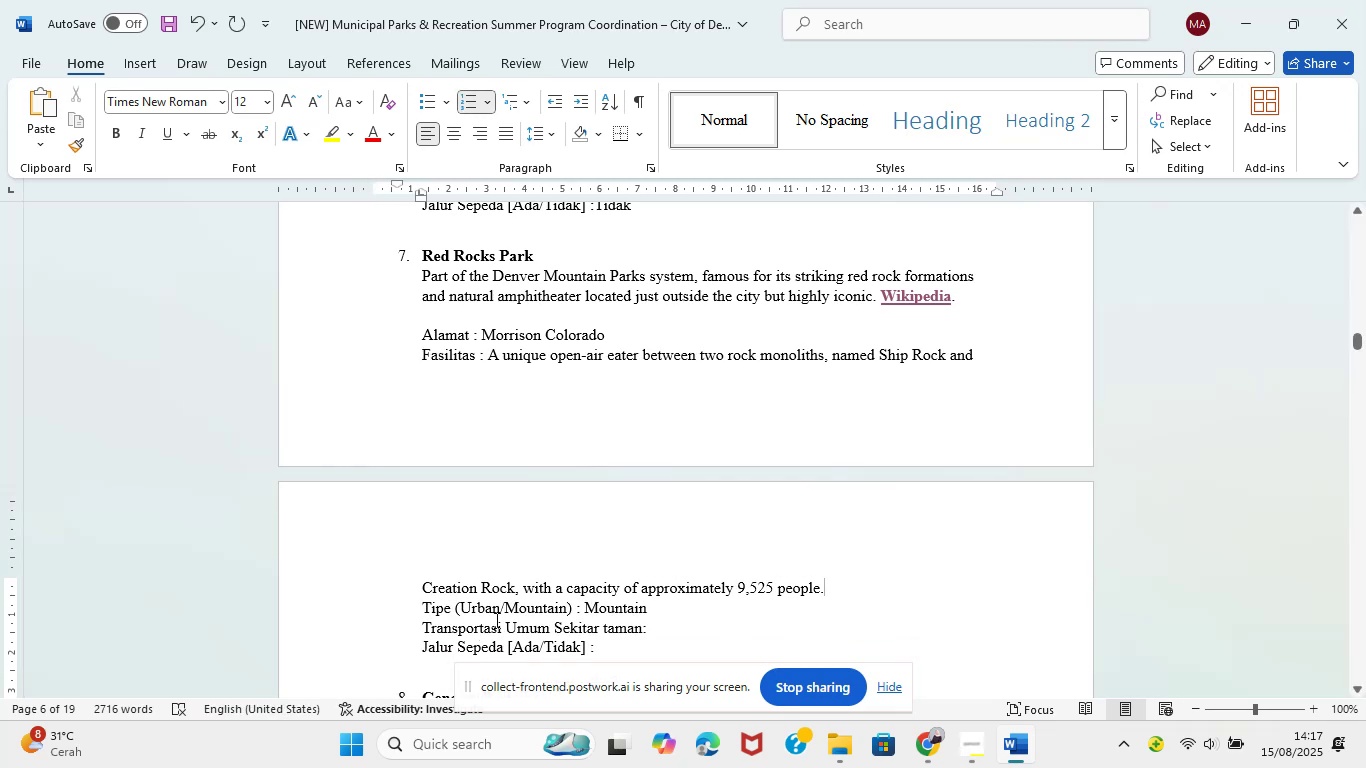 
left_click([922, 758])
 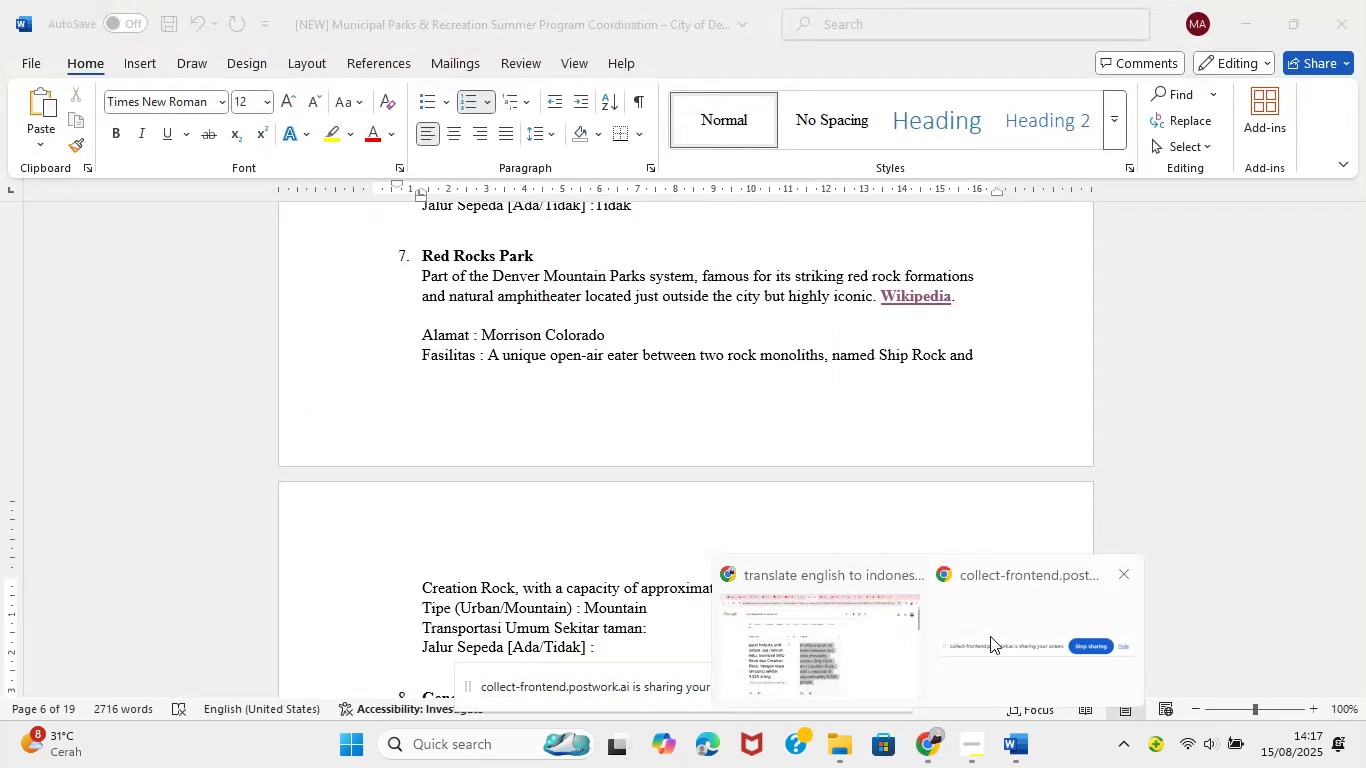 
left_click([835, 625])
 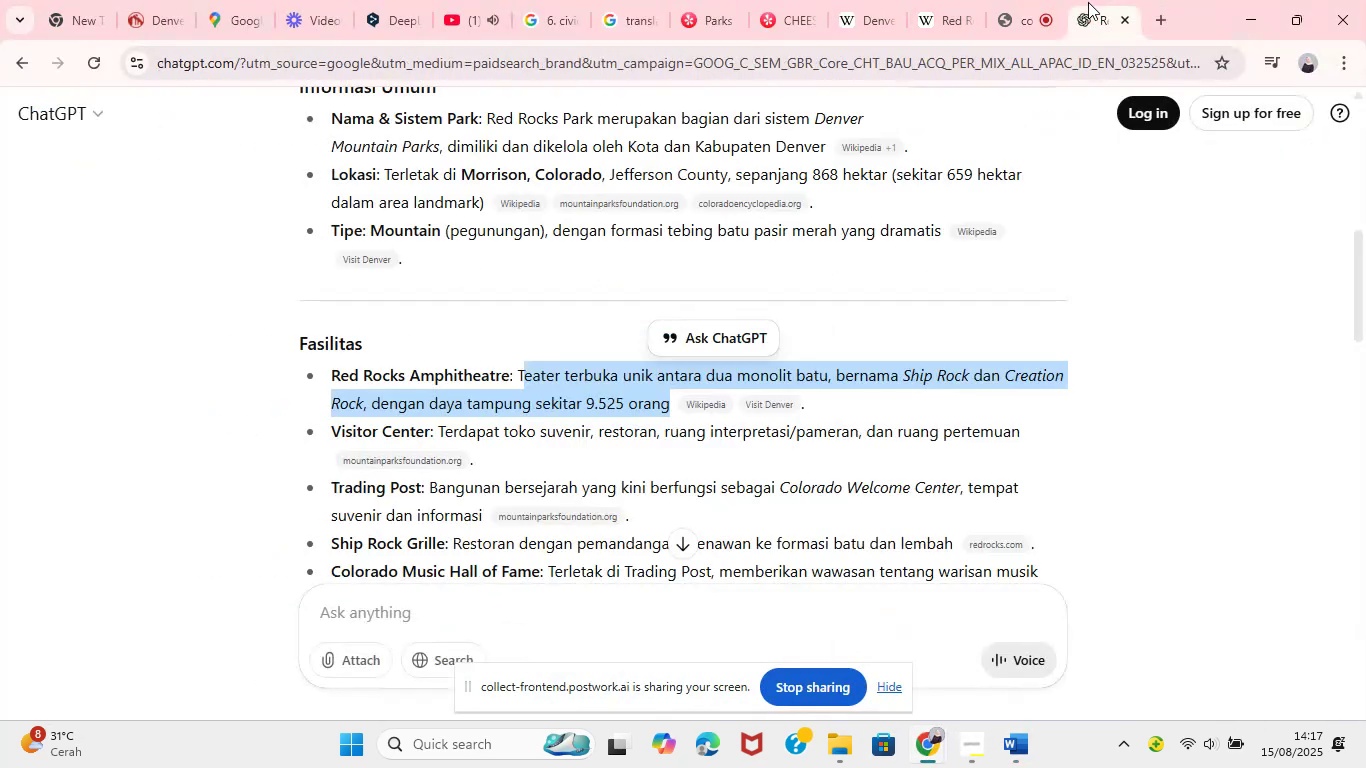 
left_click([1093, 0])
 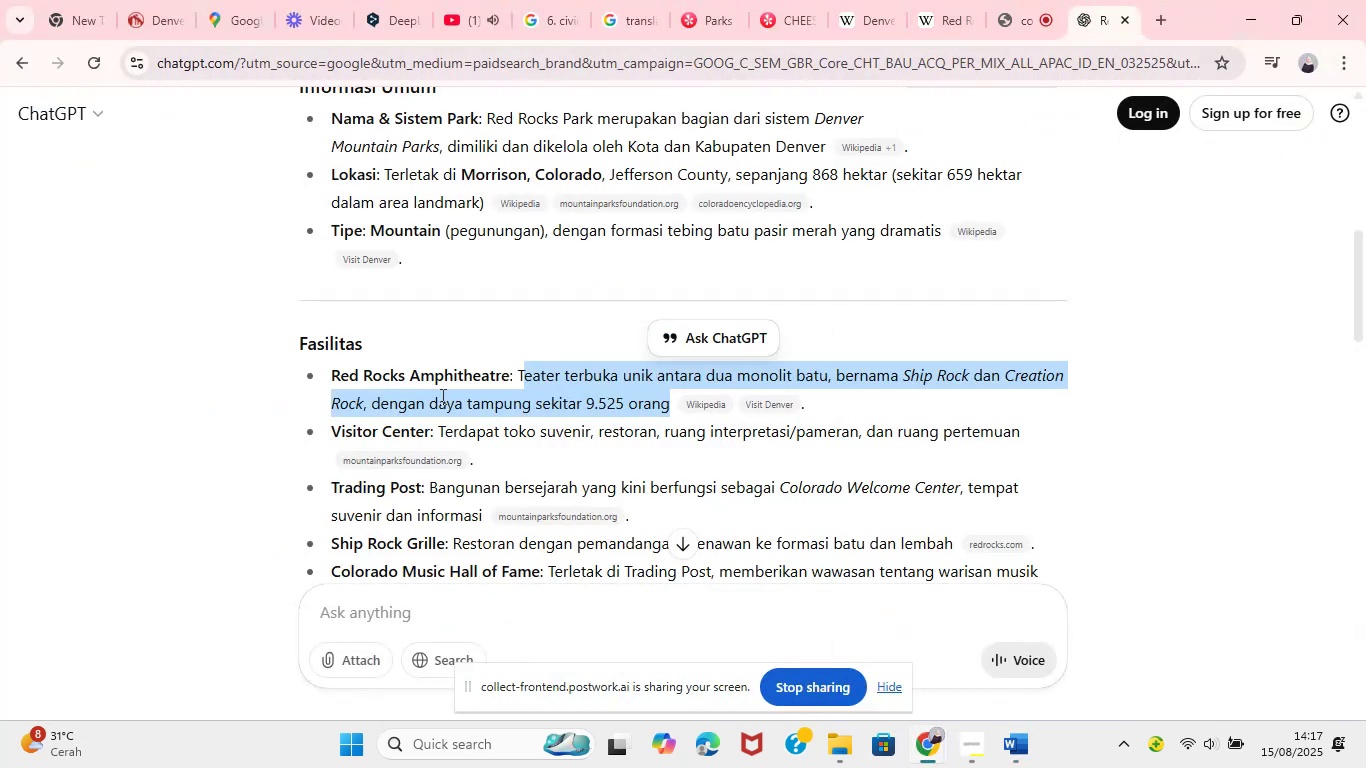 
mouse_move([427, 407])
 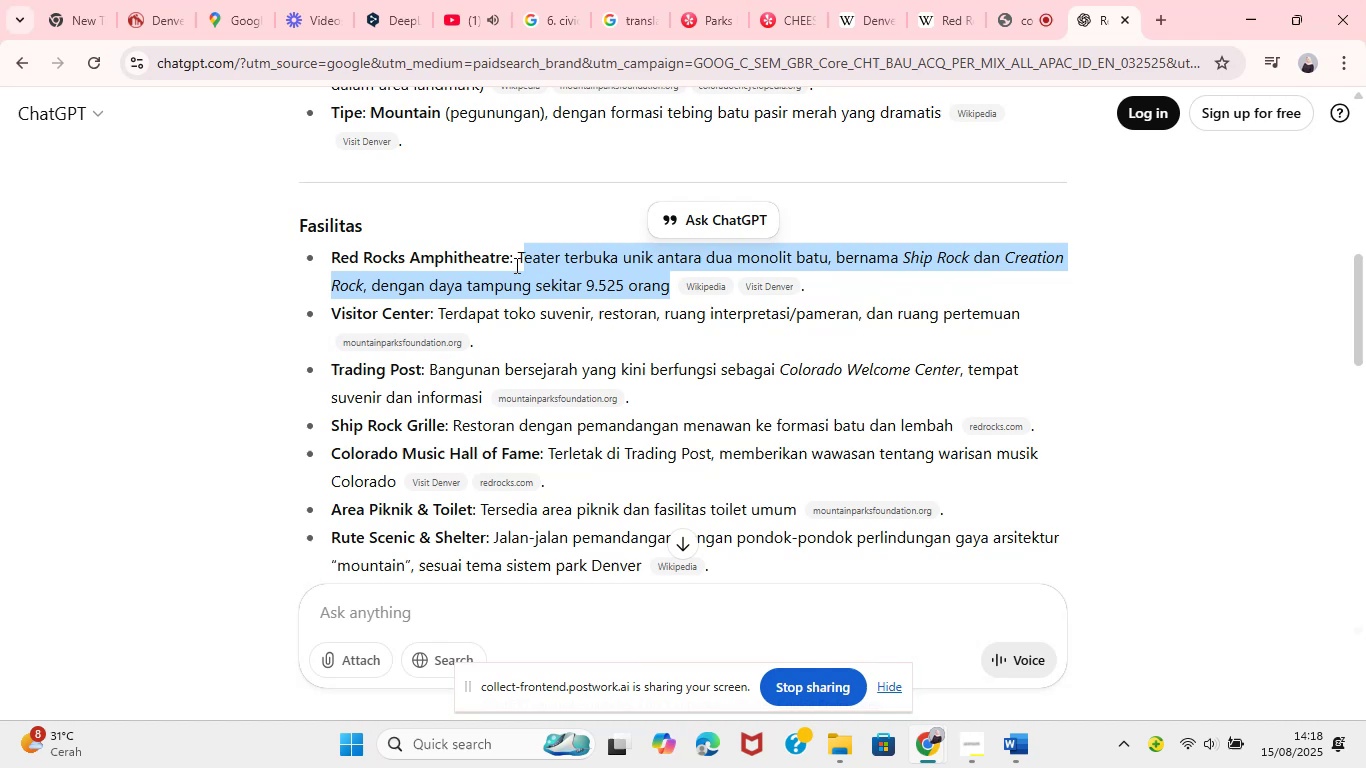 
left_click_drag(start_coordinate=[510, 262], to_coordinate=[331, 252])
 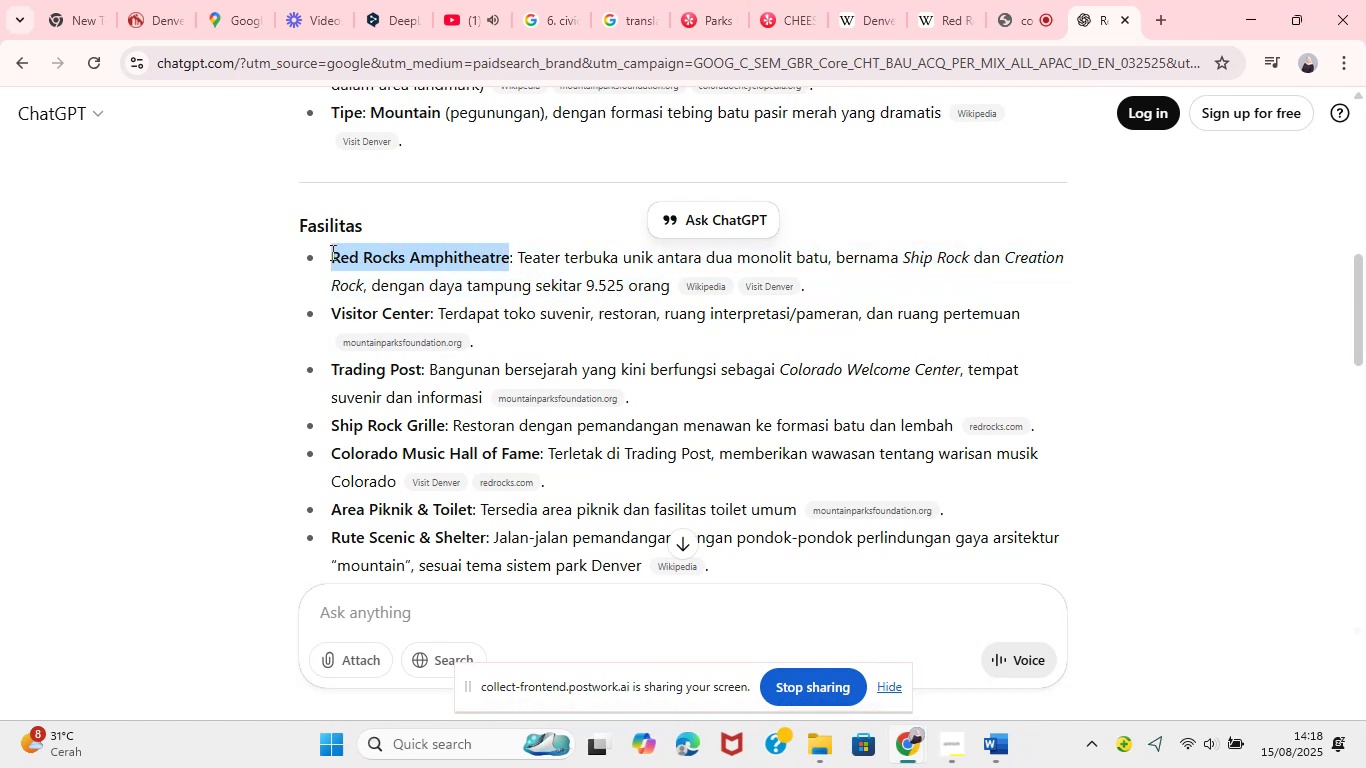 
key(Control+C)
 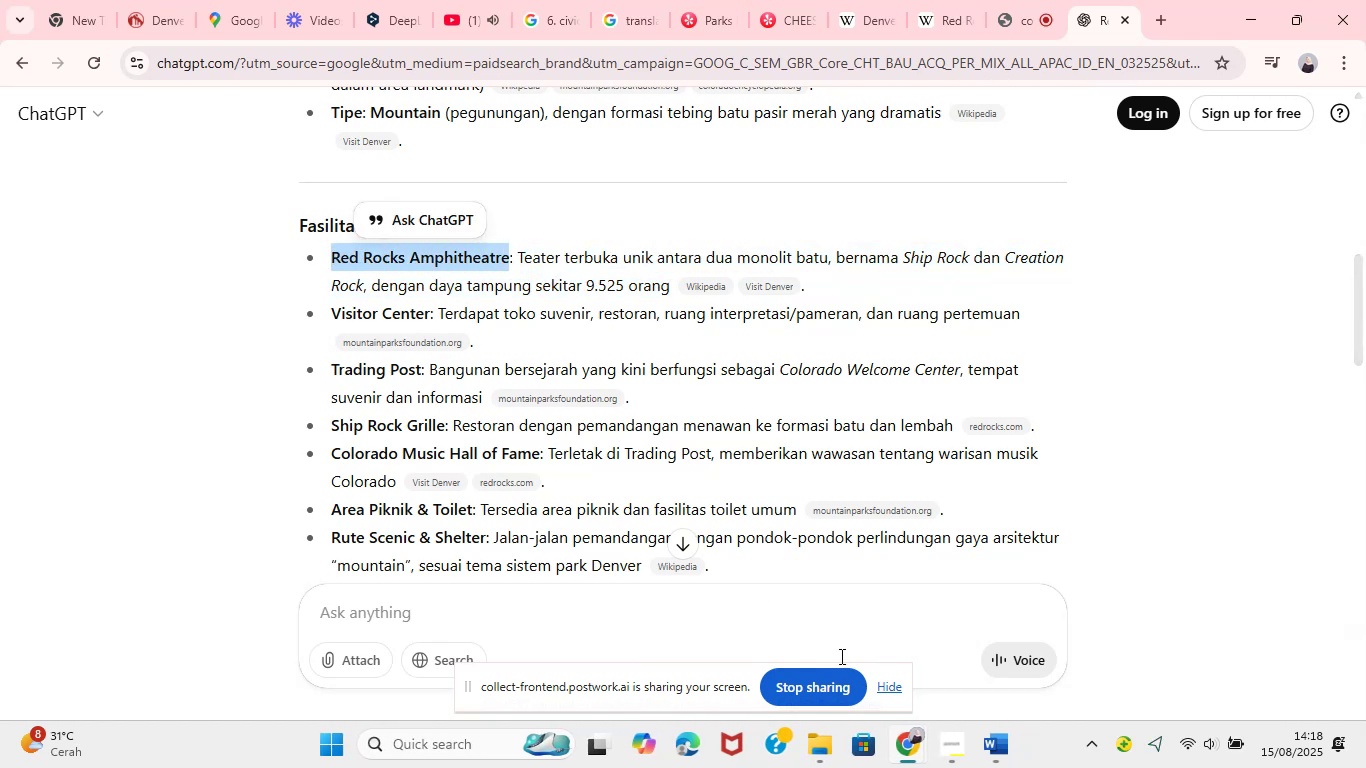 
key(Control+C)
 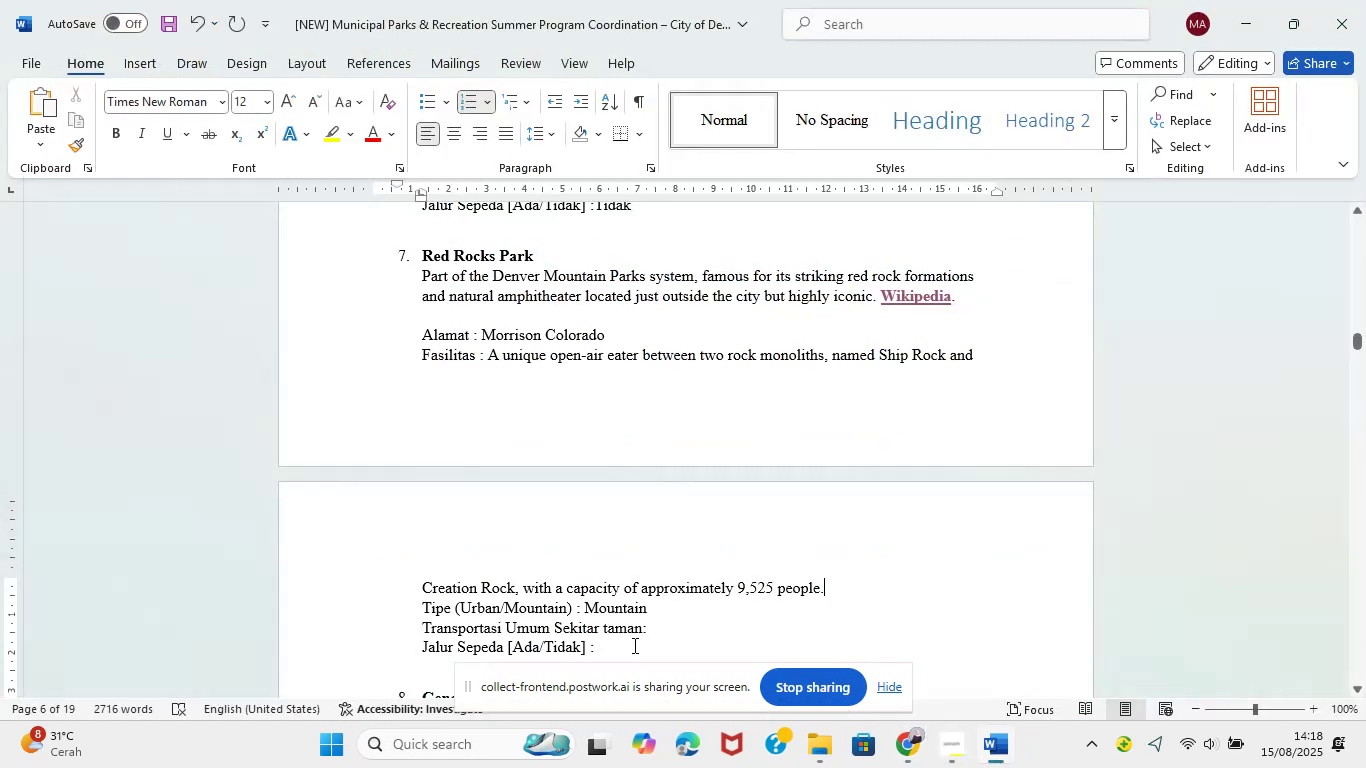 
left_click_drag(start_coordinate=[488, 358], to_coordinate=[828, 581])
 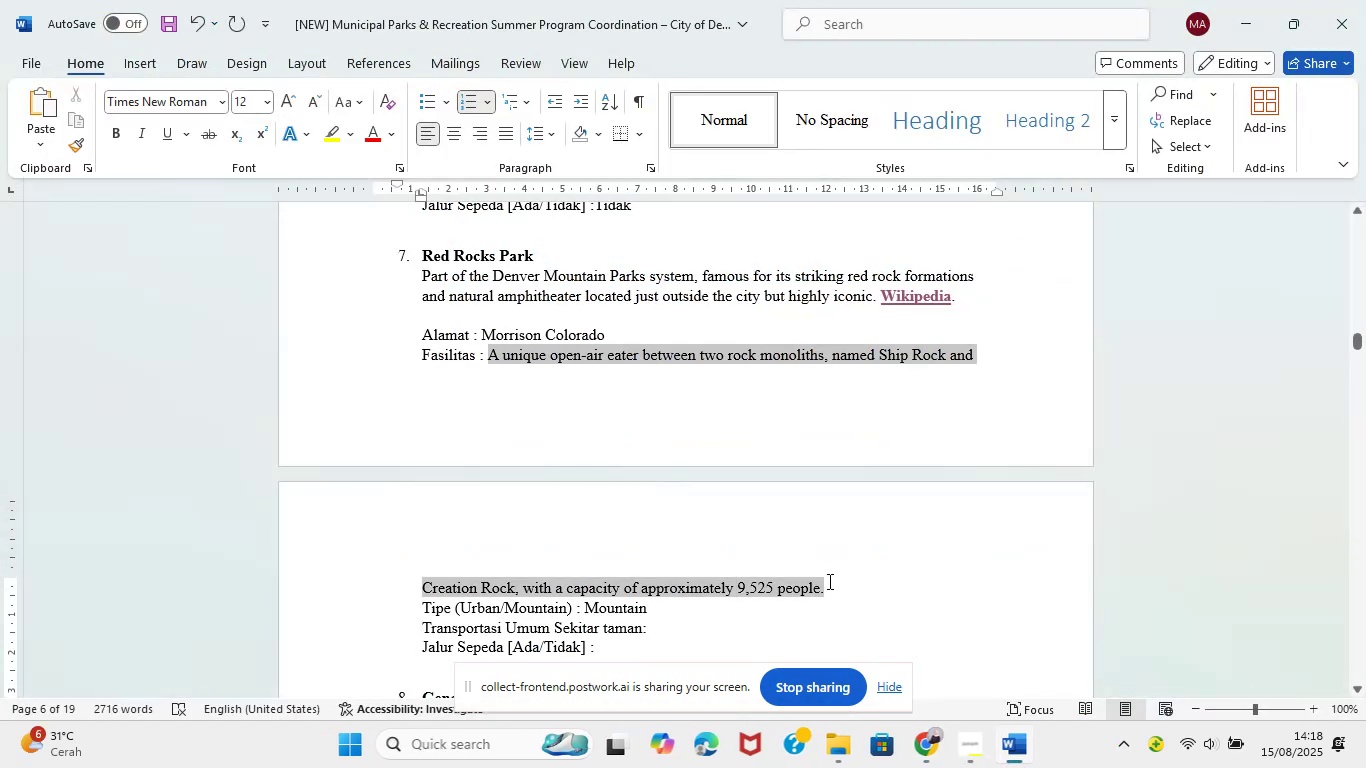 
key(Backspace)
 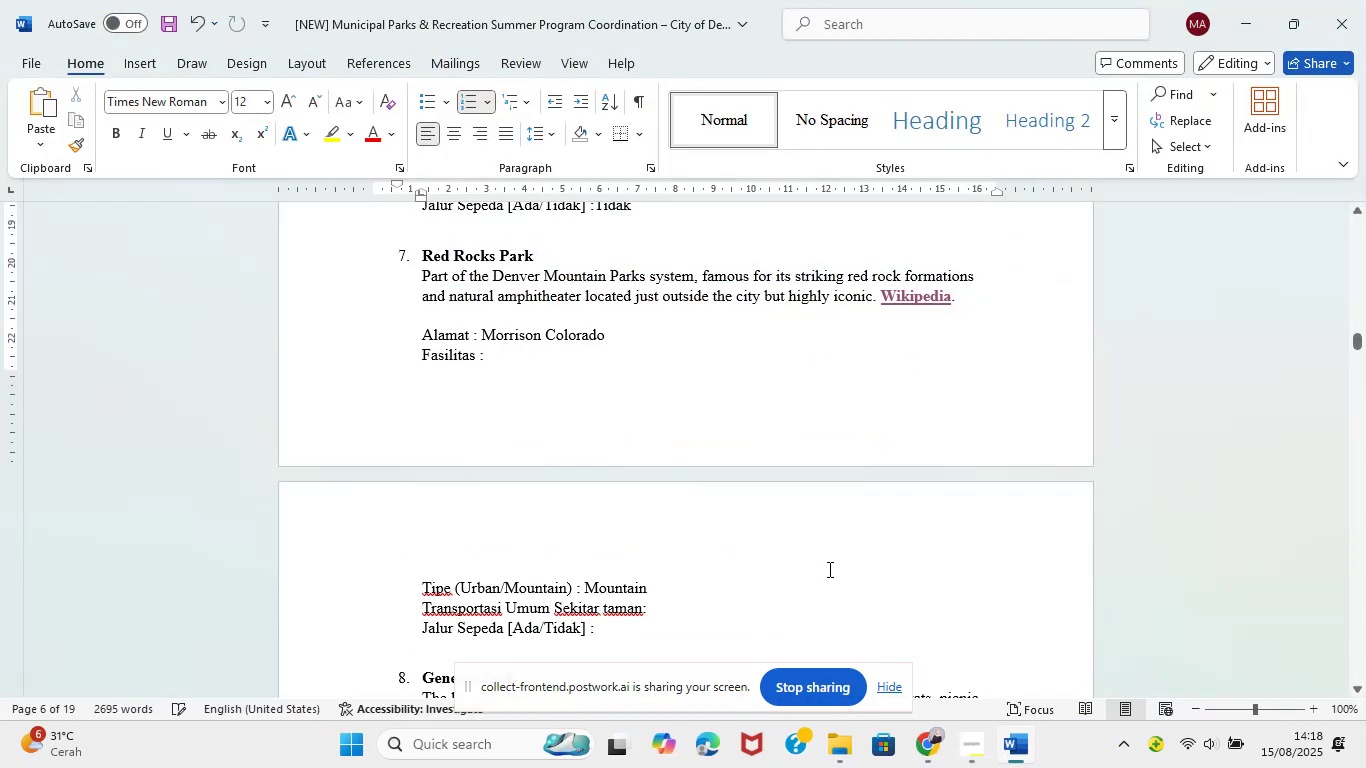 
key(Control+V)
 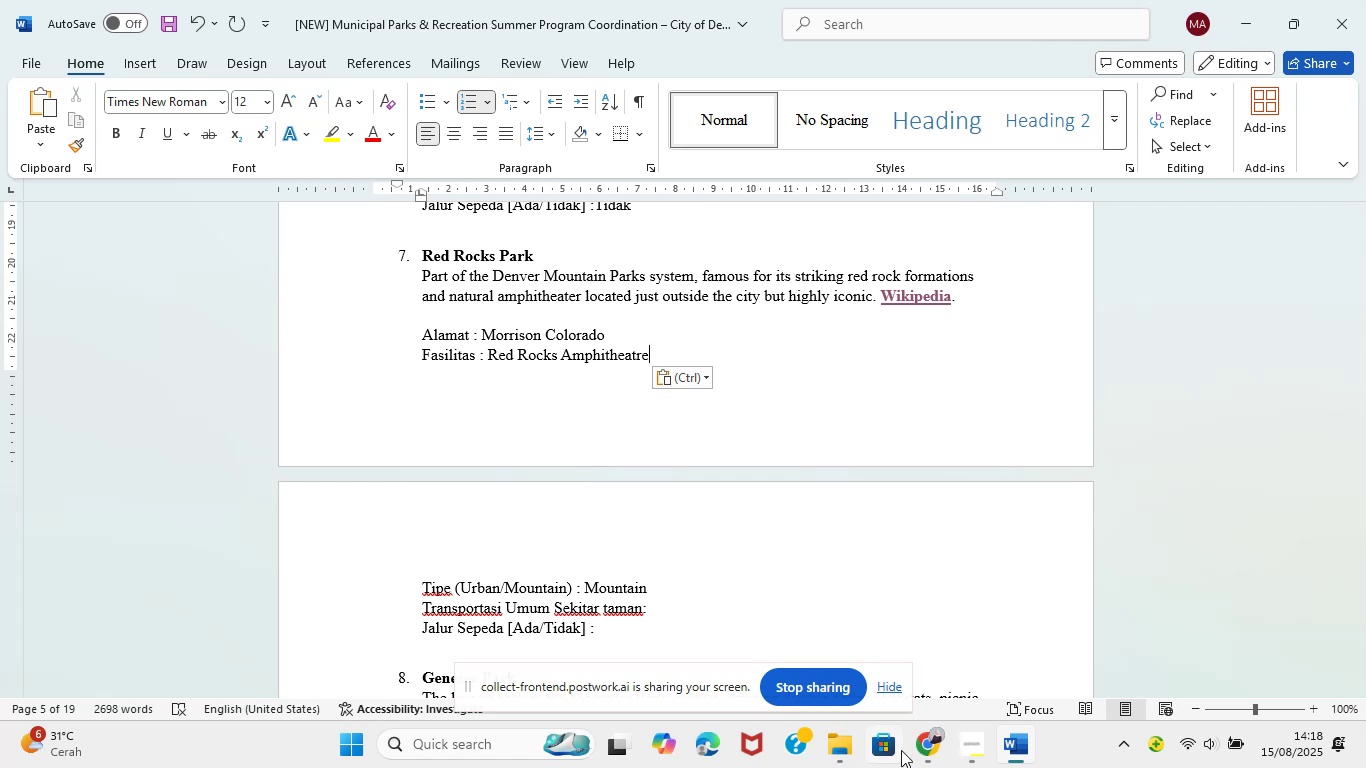 
key(Comma)
 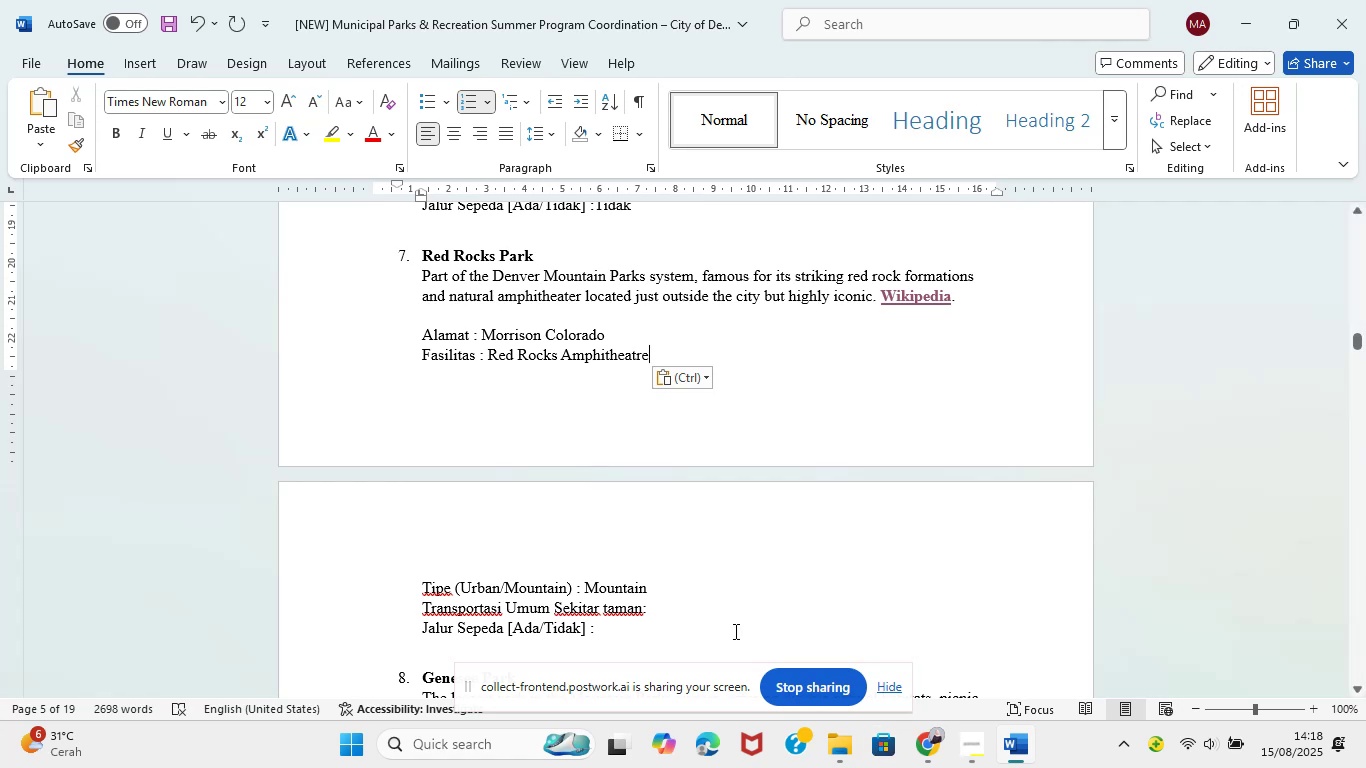 
key(Space)
 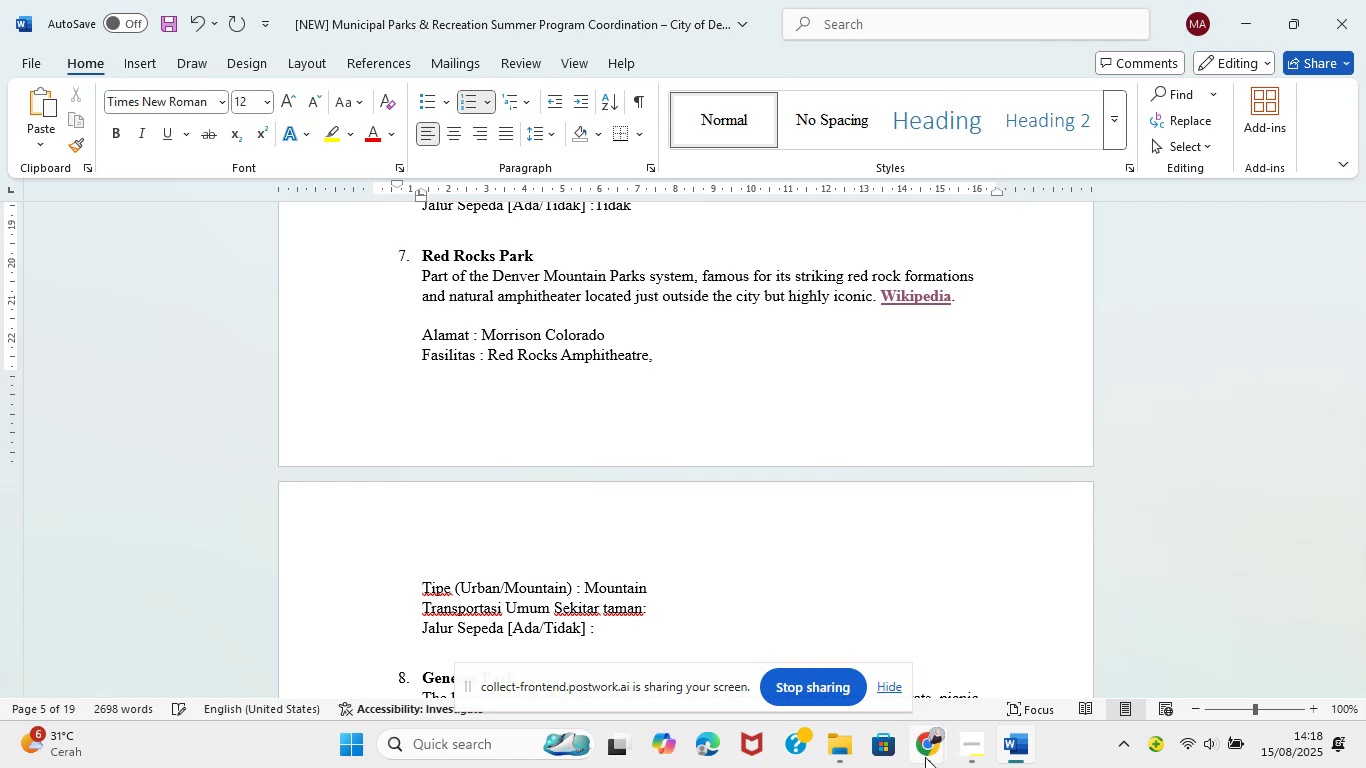 
left_click([925, 754])
 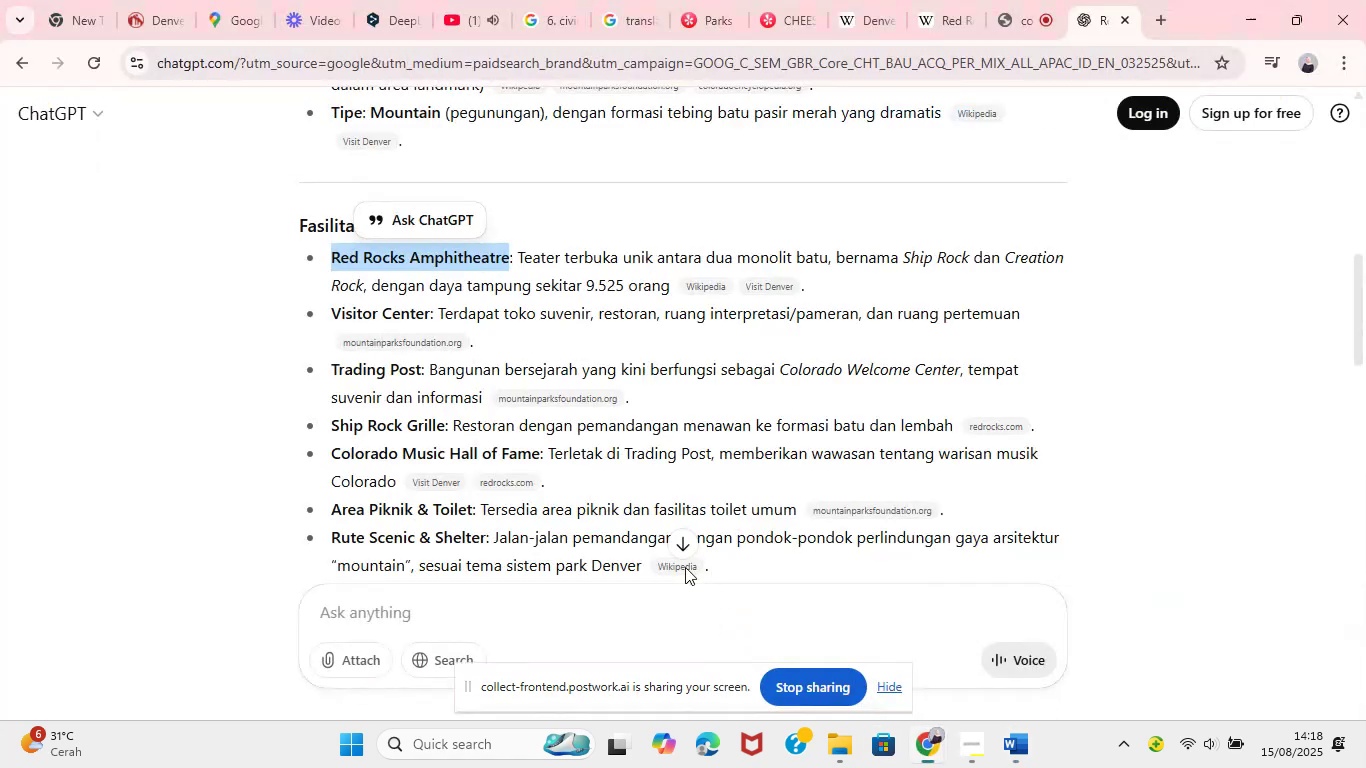 
left_click([831, 667])
 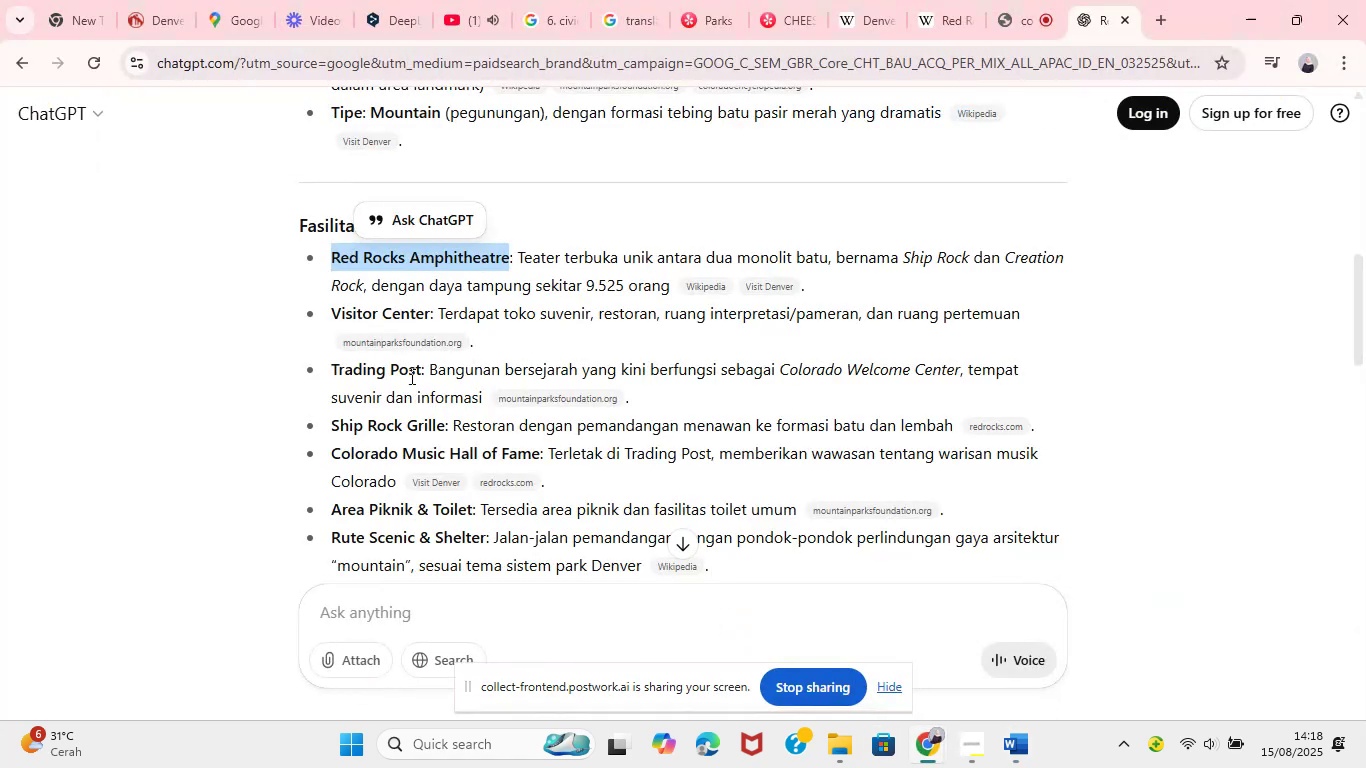 
left_click_drag(start_coordinate=[420, 368], to_coordinate=[332, 373])
 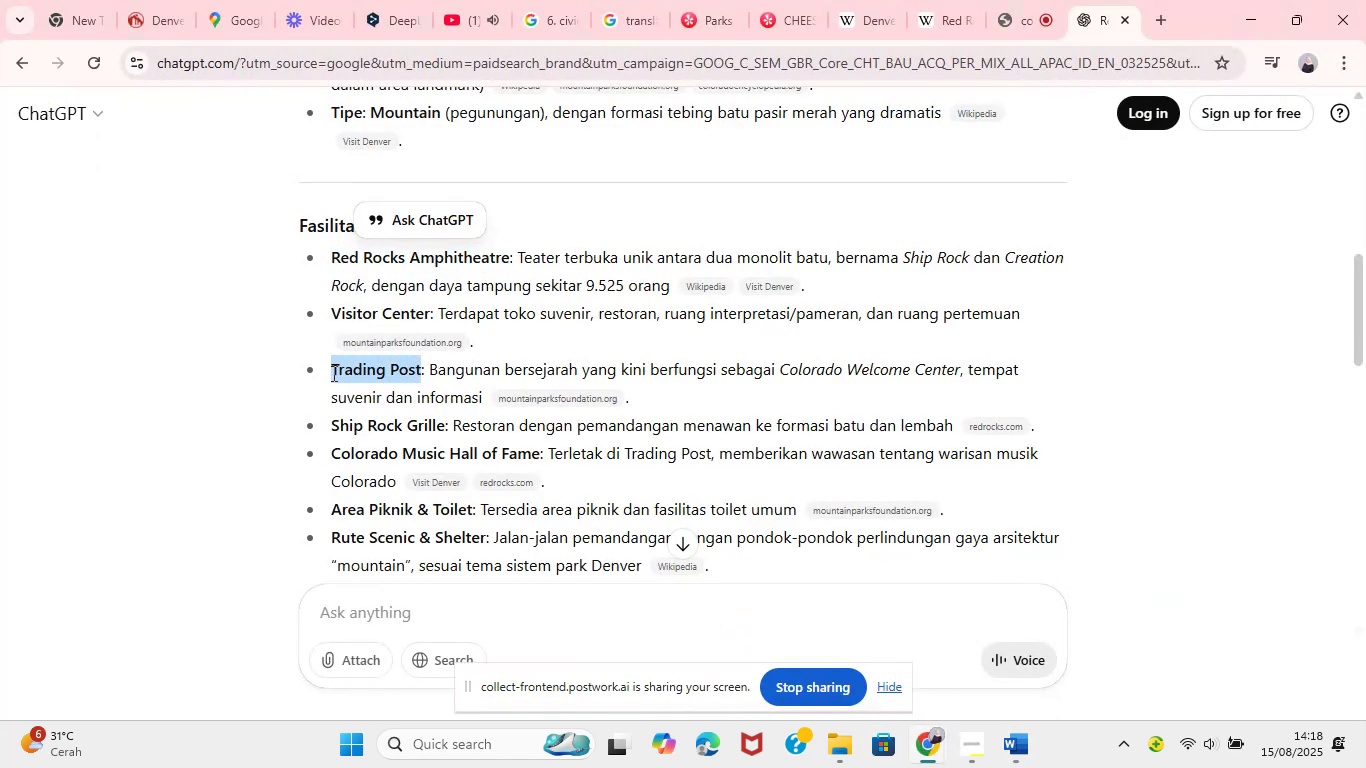 
key(Control+C)
 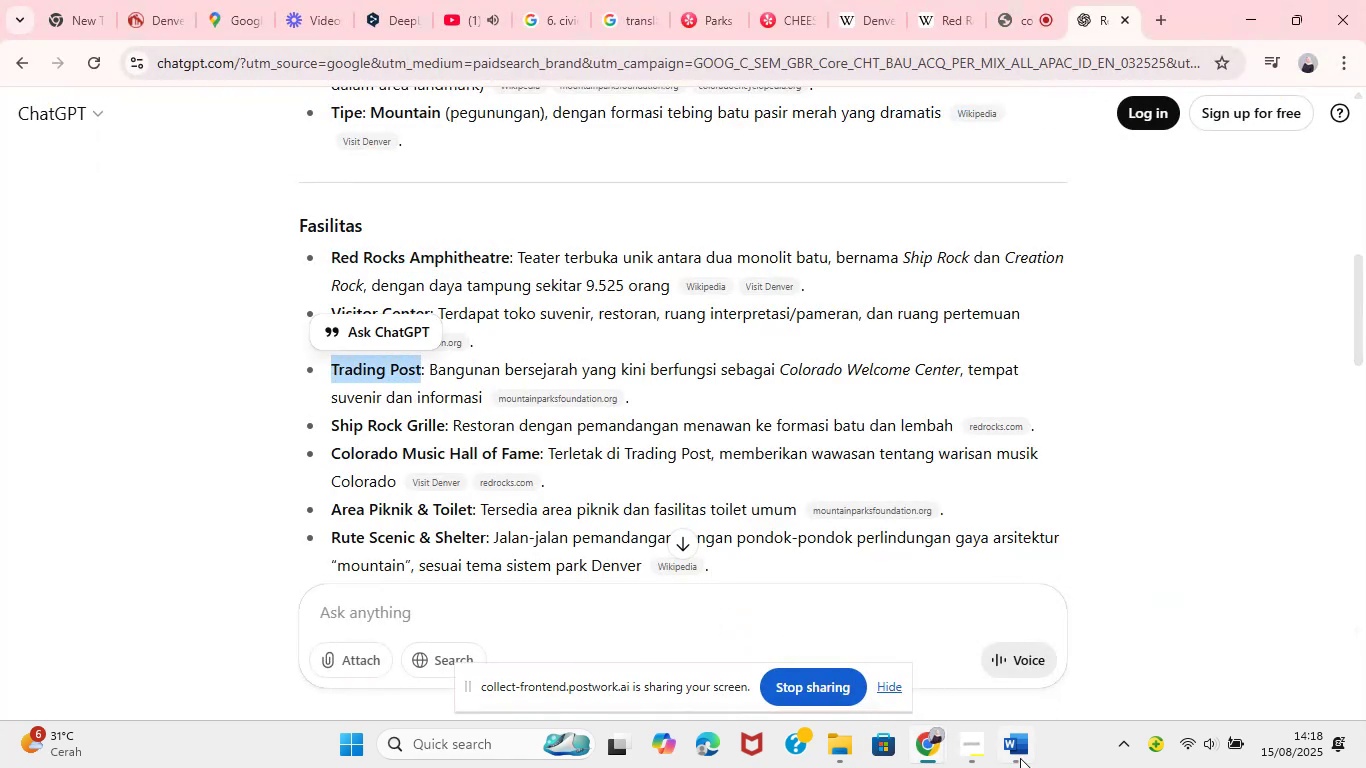 
key(Control+C)
 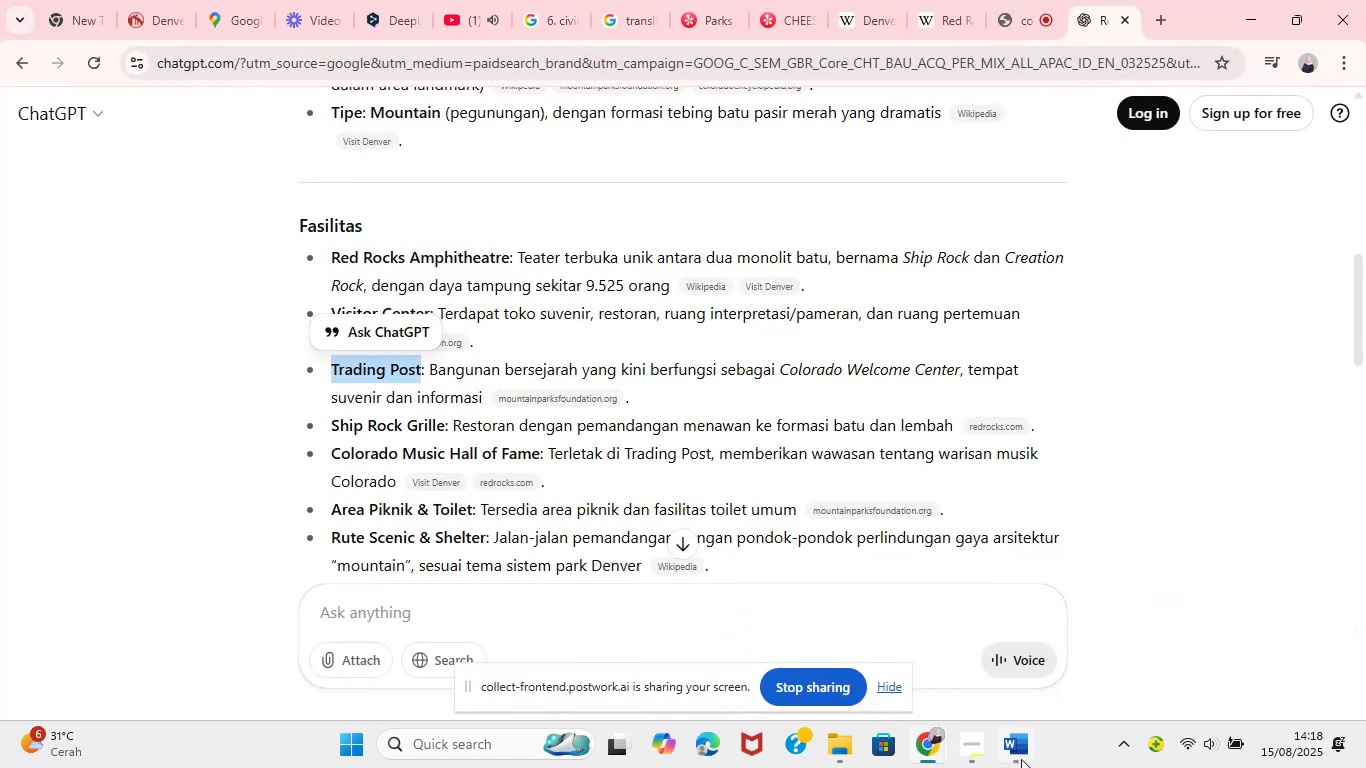 
left_click([1021, 759])
 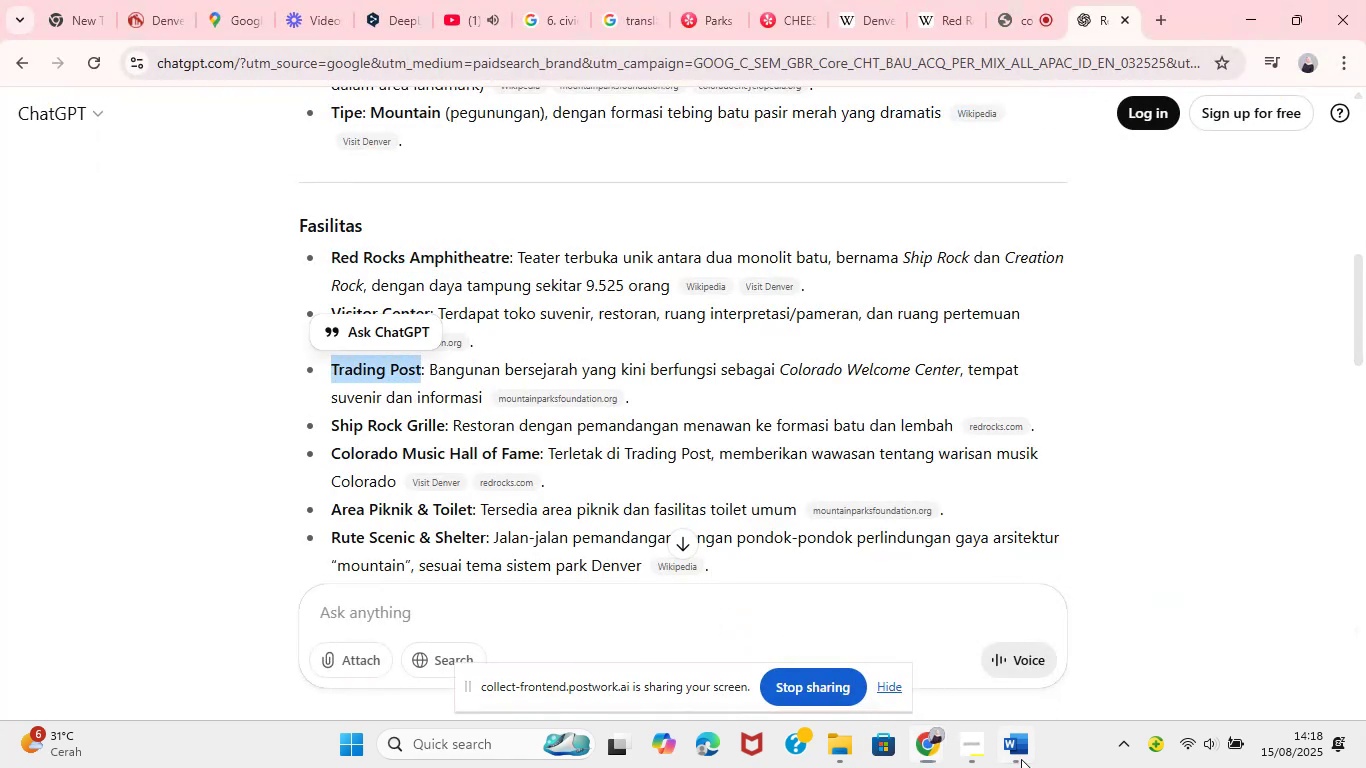 
key(Control+V)
 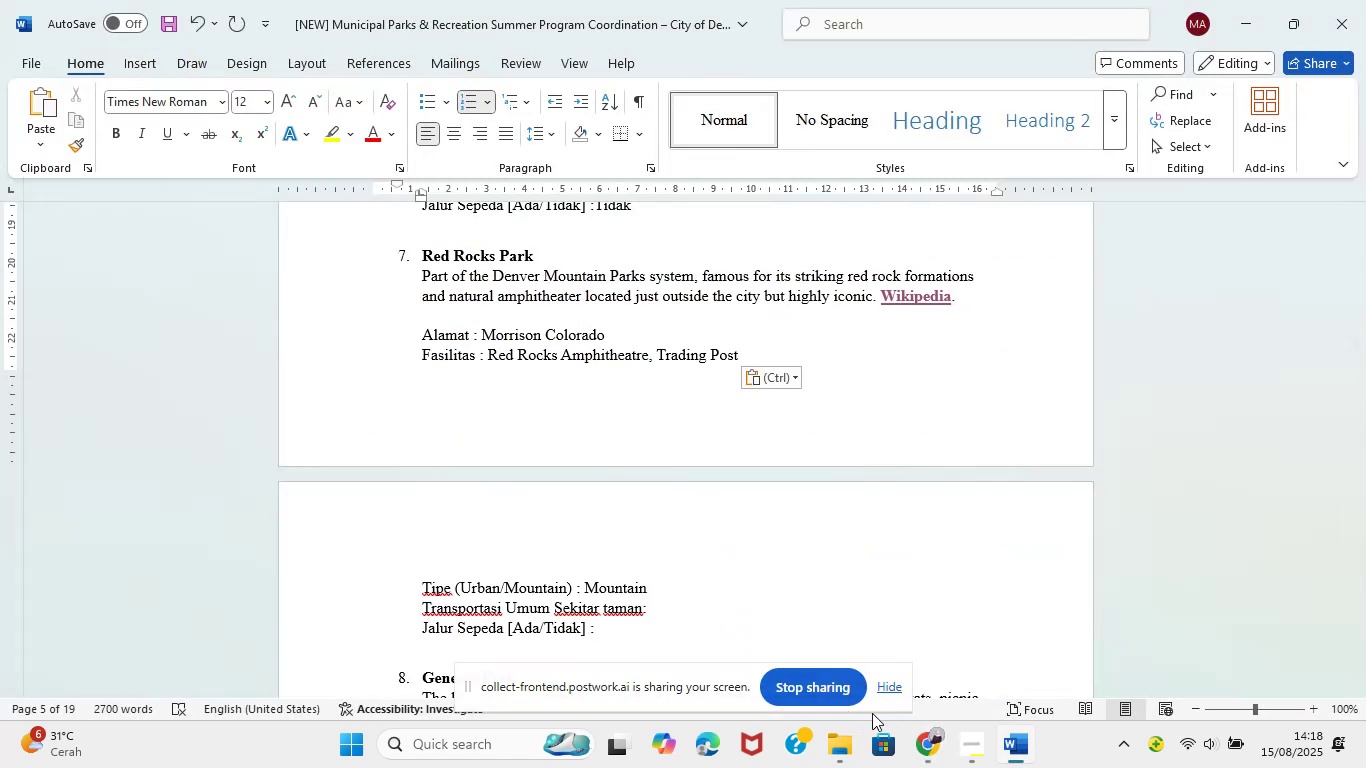 
left_click([919, 755])
 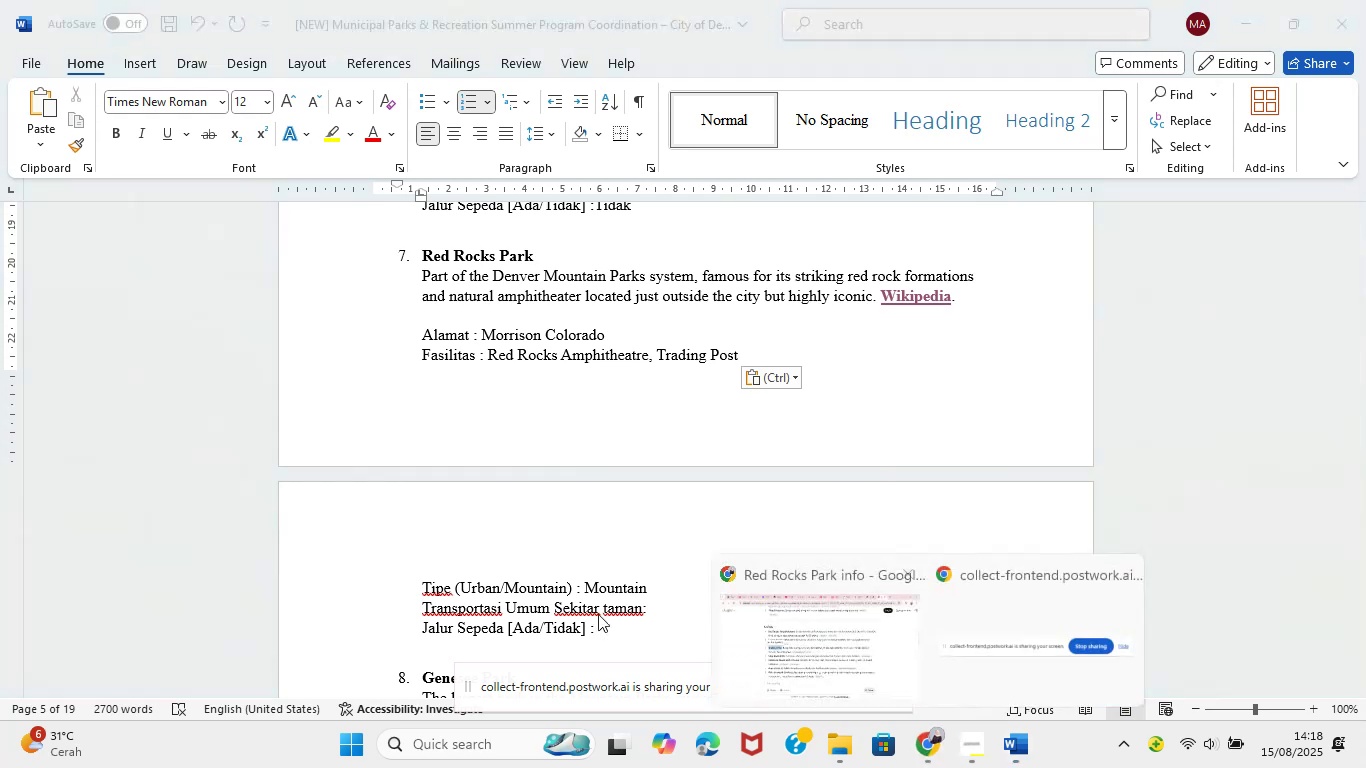 
left_click([763, 613])
 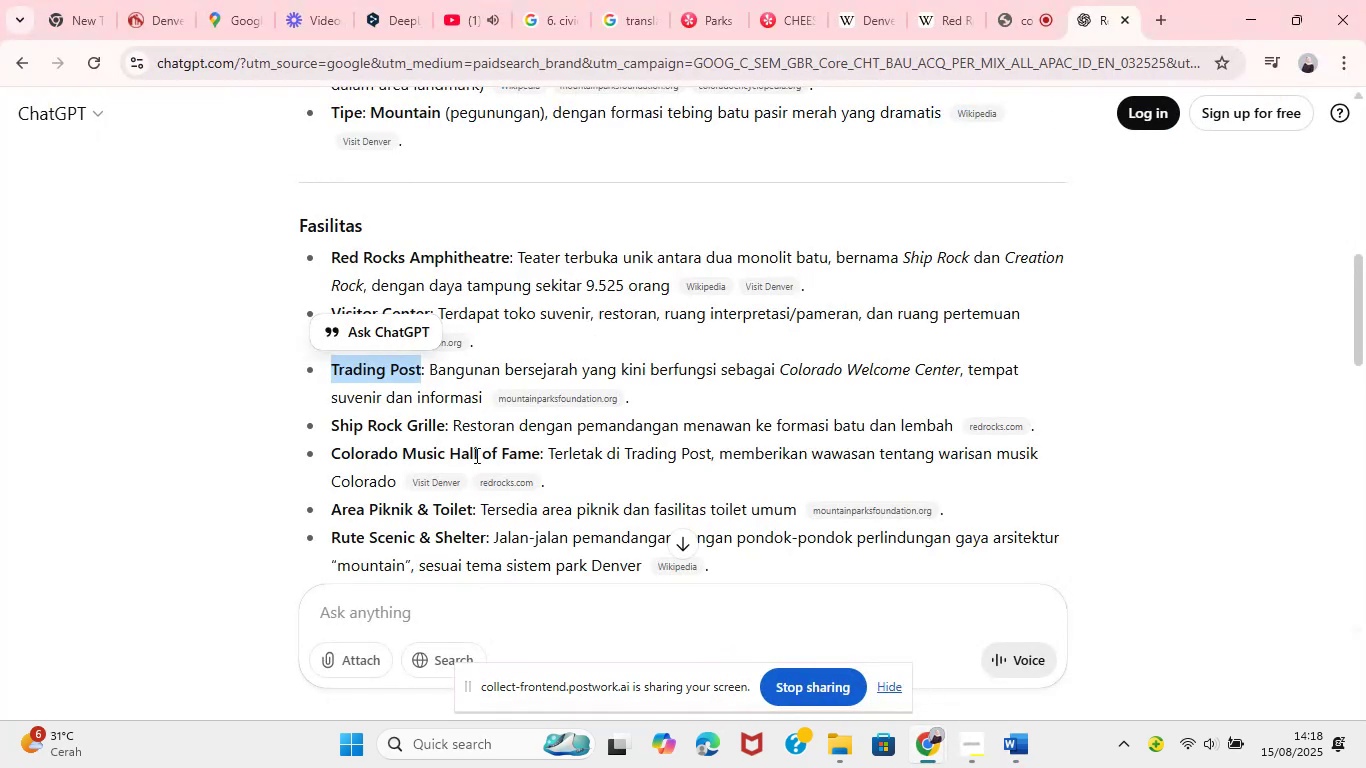 
left_click_drag(start_coordinate=[443, 426], to_coordinate=[335, 424])
 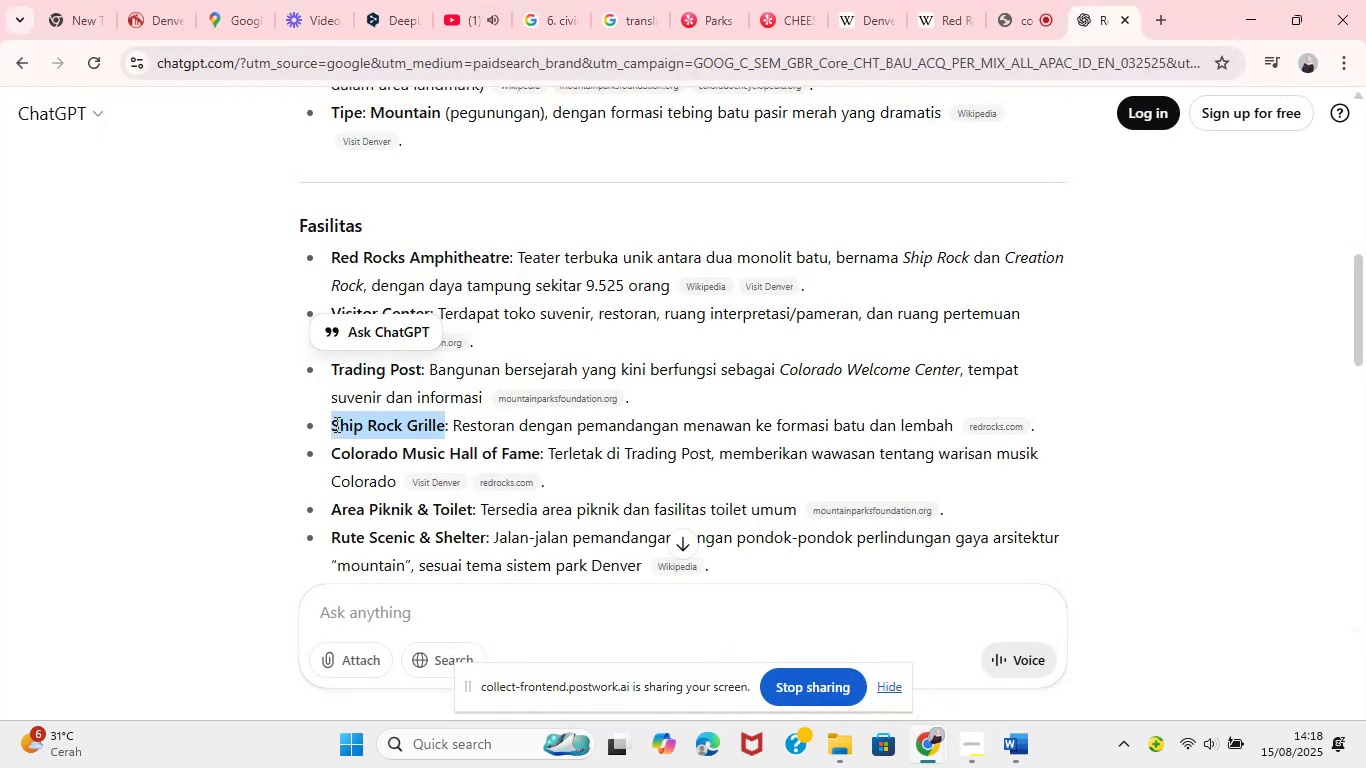 
key(Control+C)
 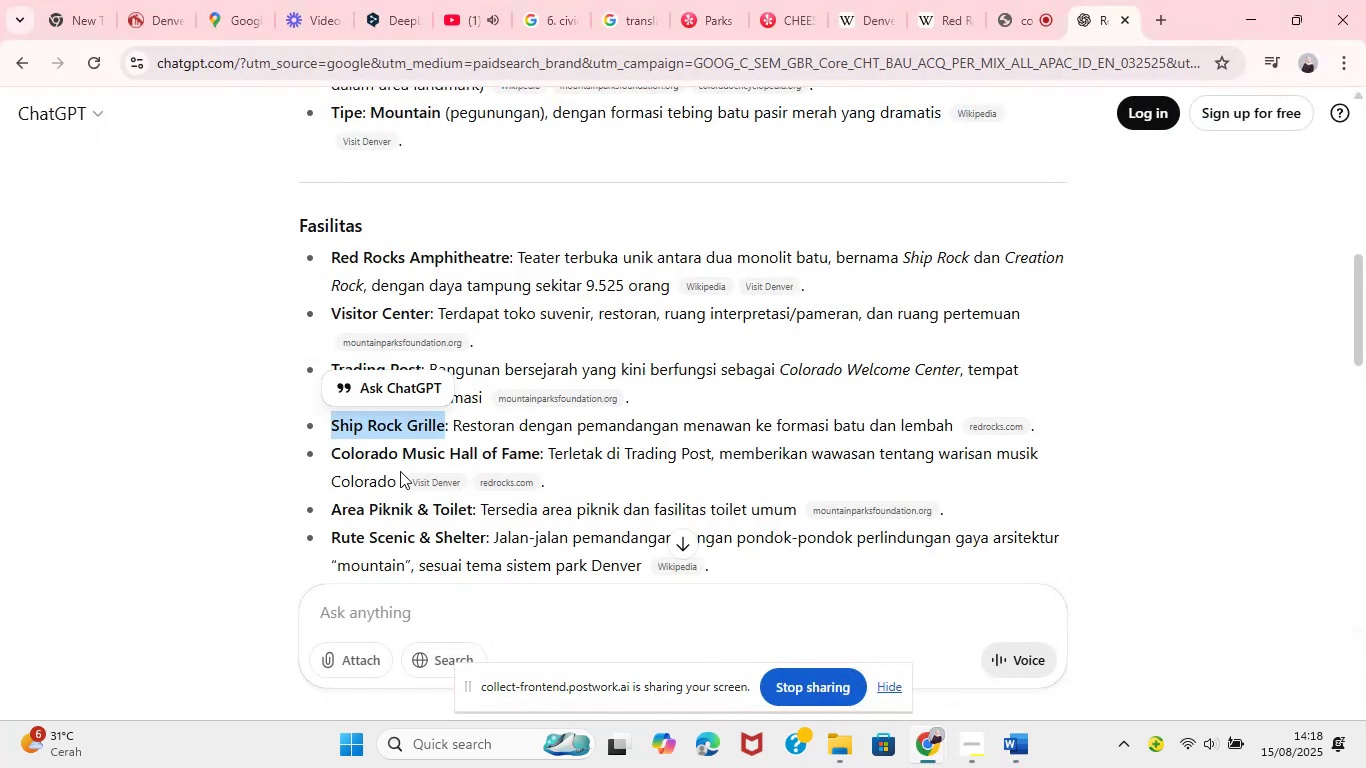 
hold_key(key=C, duration=0.44)
 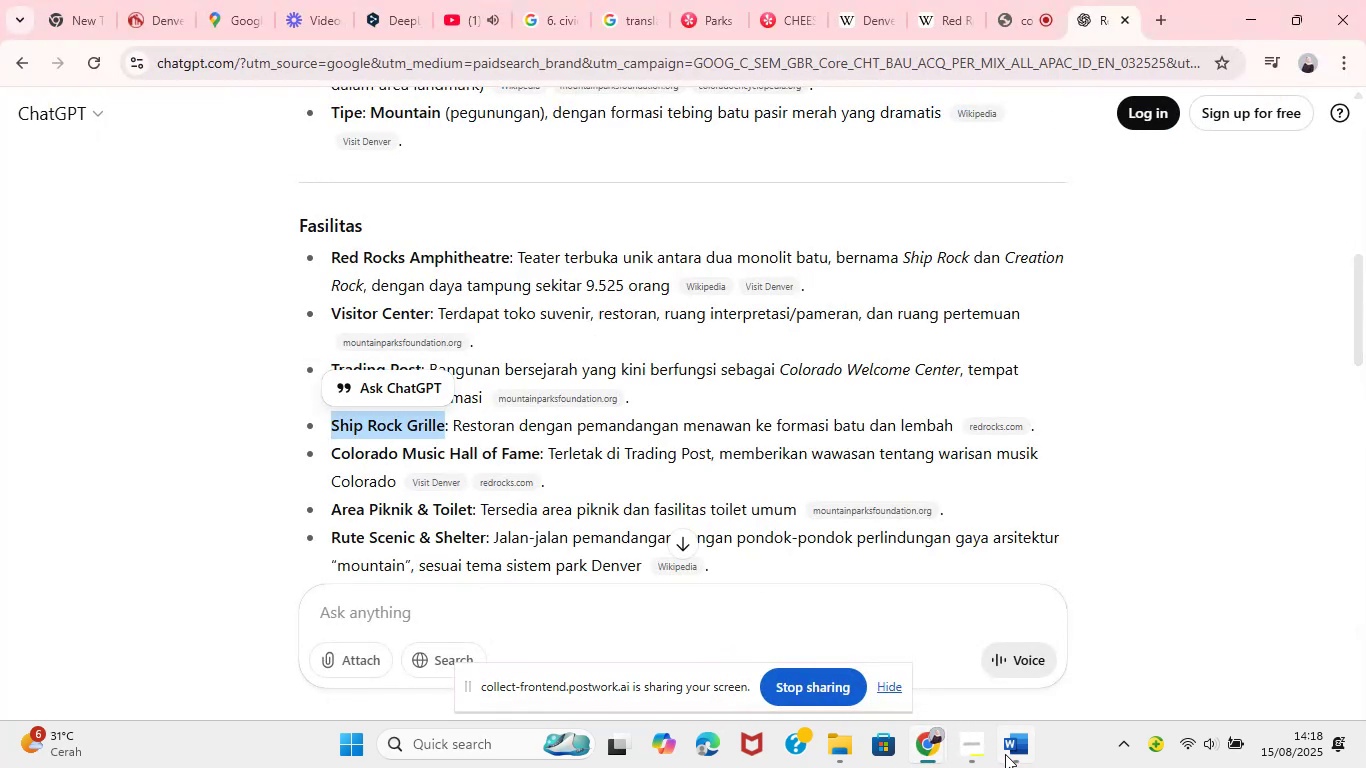 
left_click([1005, 755])
 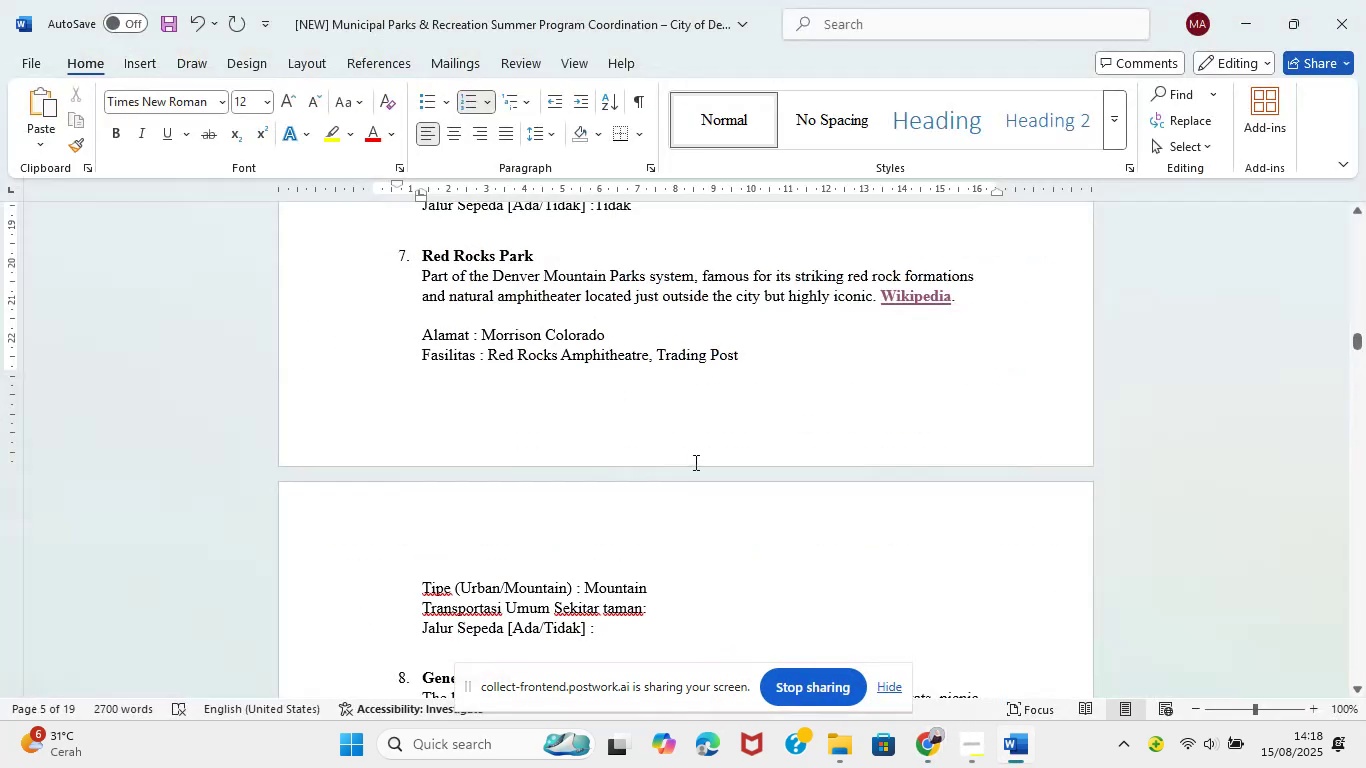 
key(Comma)
 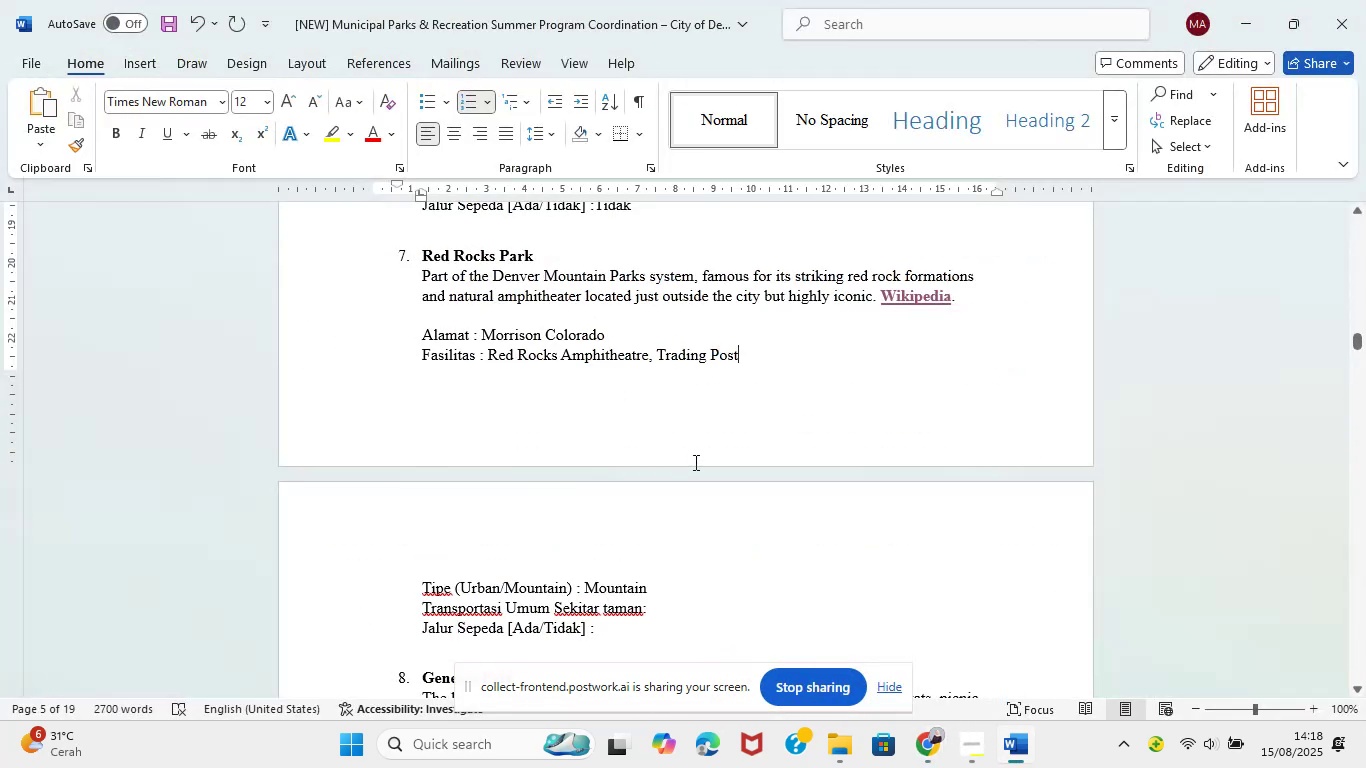 
key(Space)
 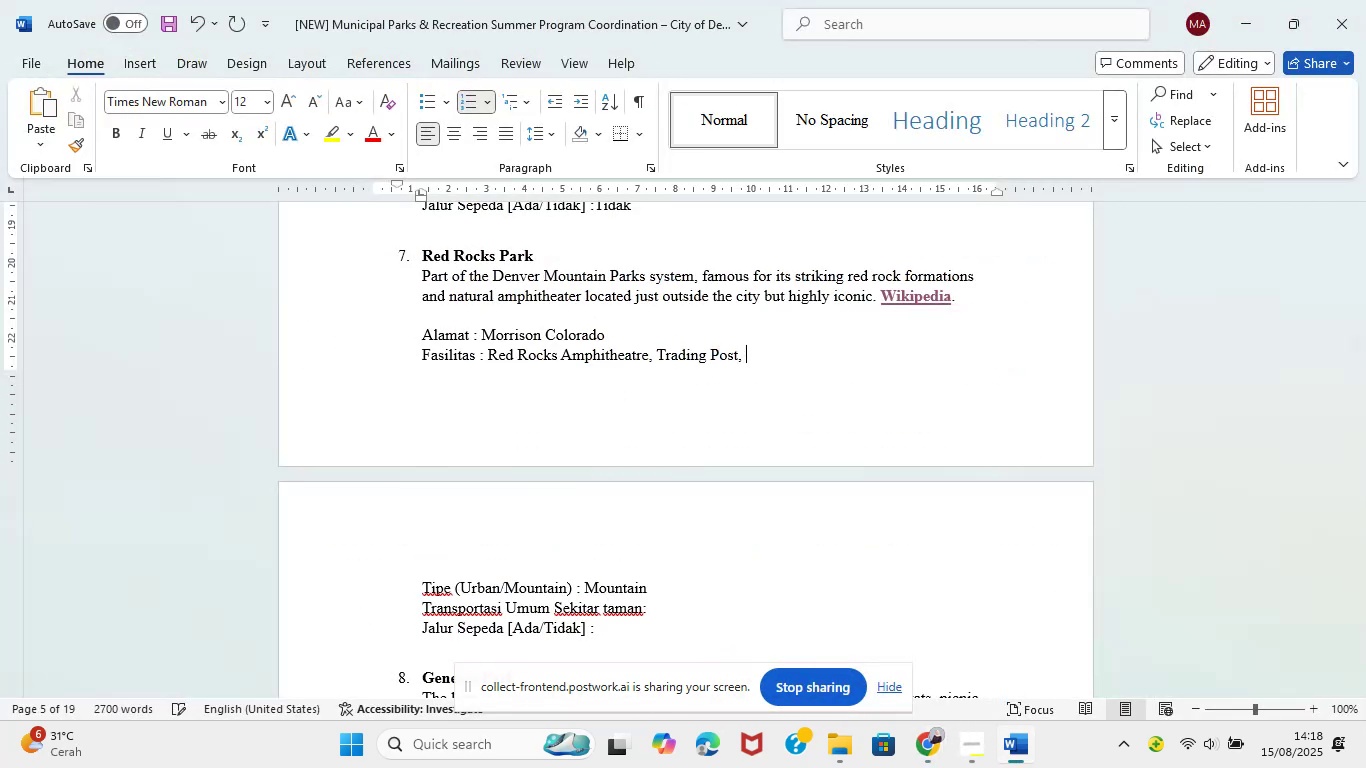 
key(Control+V)
 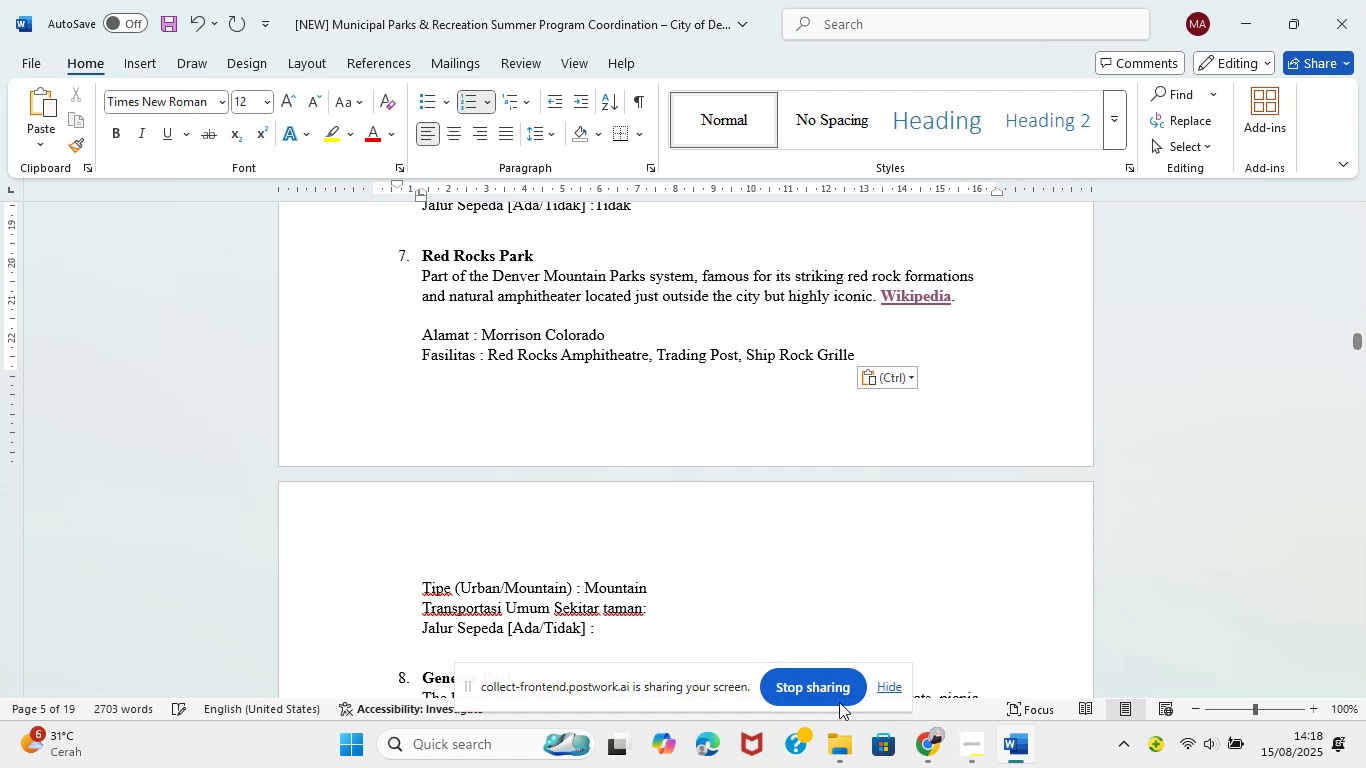 
left_click([931, 751])
 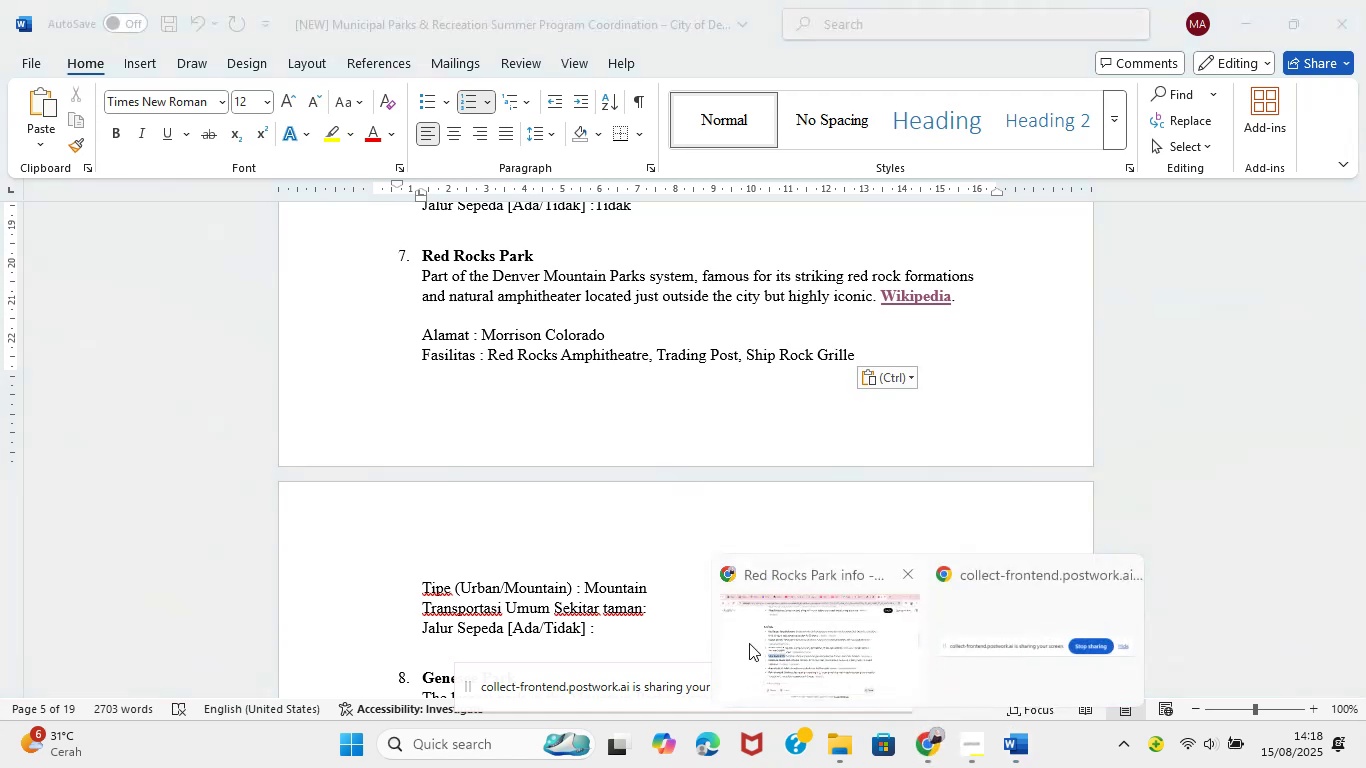 
left_click([826, 637])
 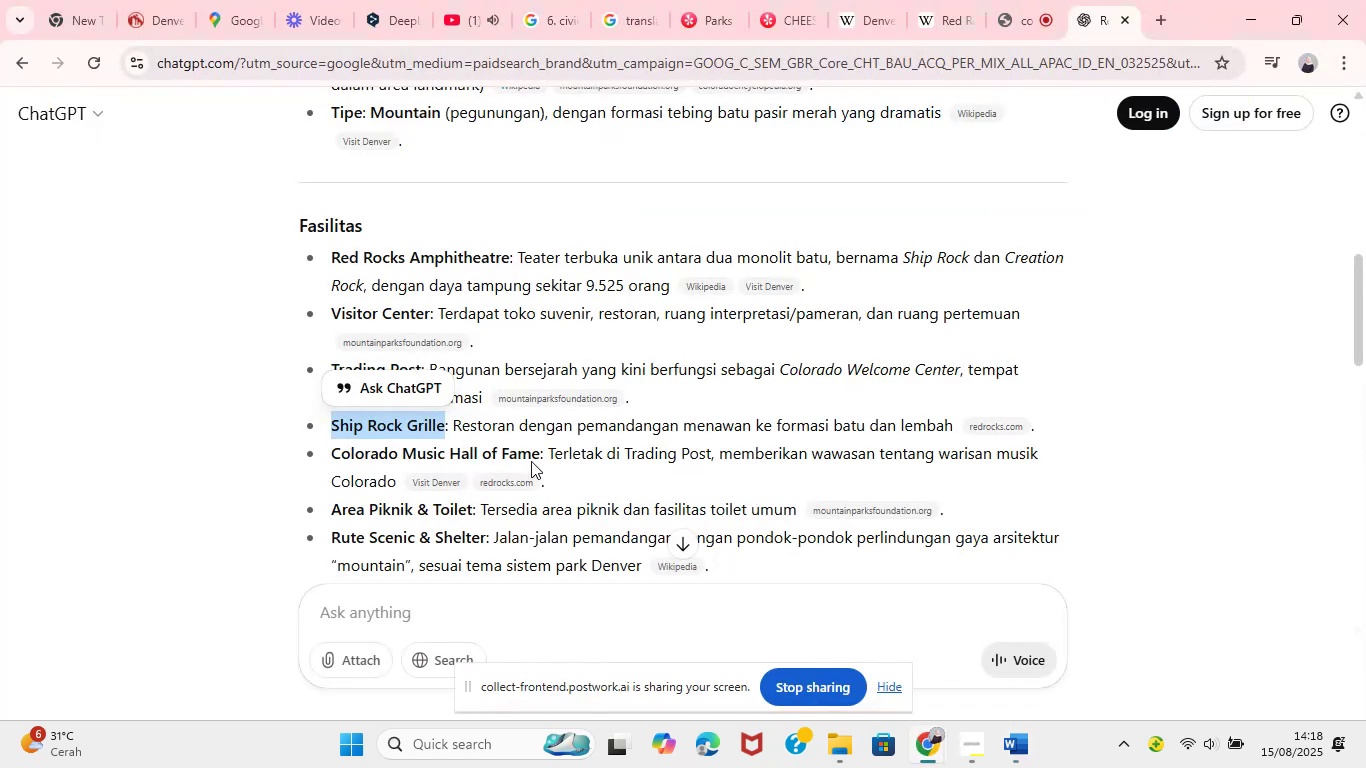 
left_click_drag(start_coordinate=[536, 459], to_coordinate=[332, 447])
 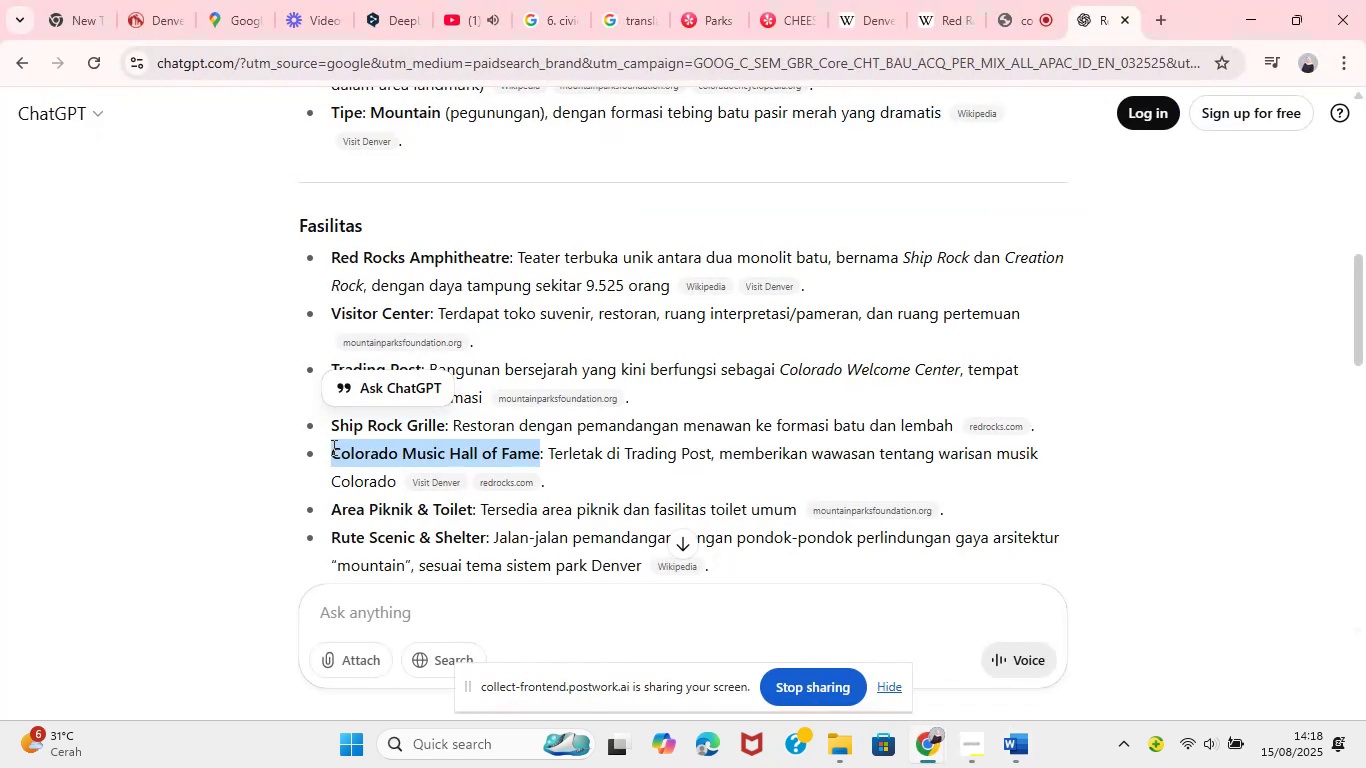 
key(Control+C)
 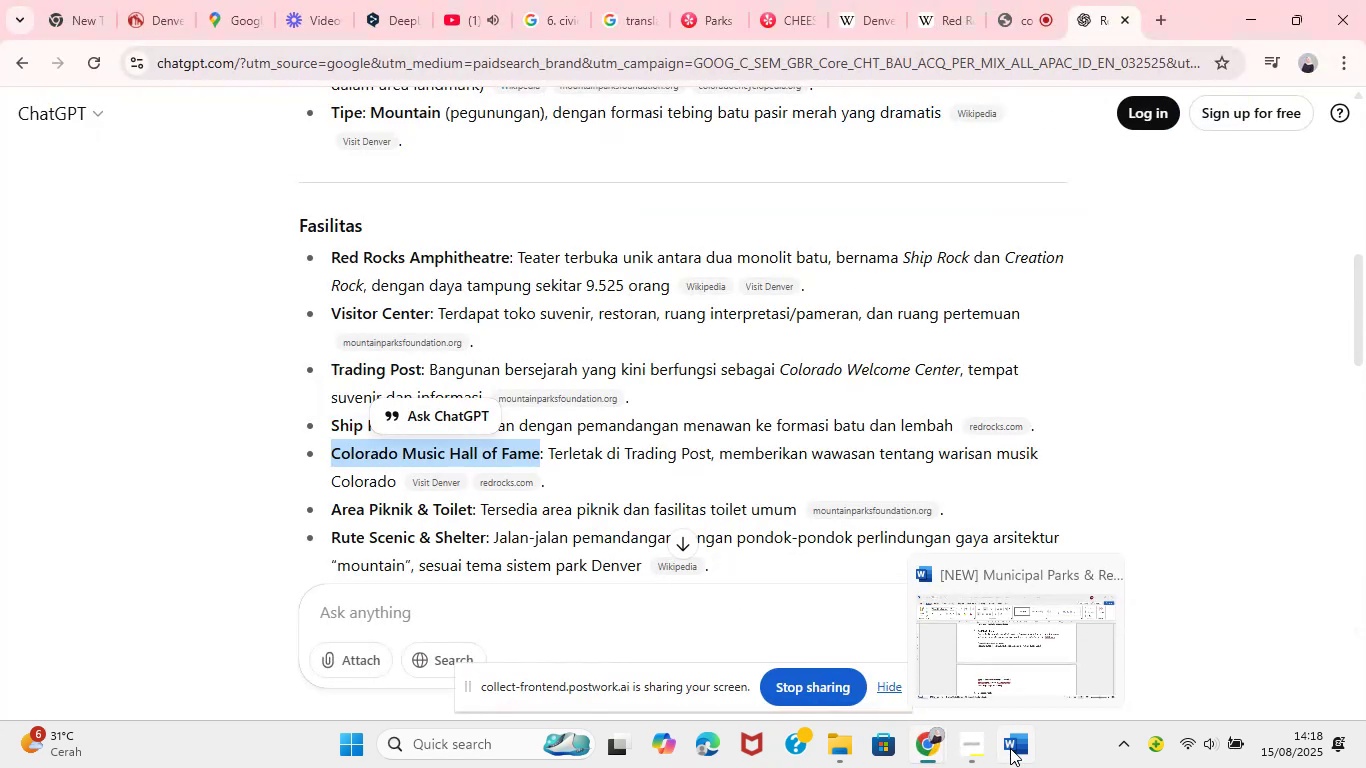 
left_click([950, 661])
 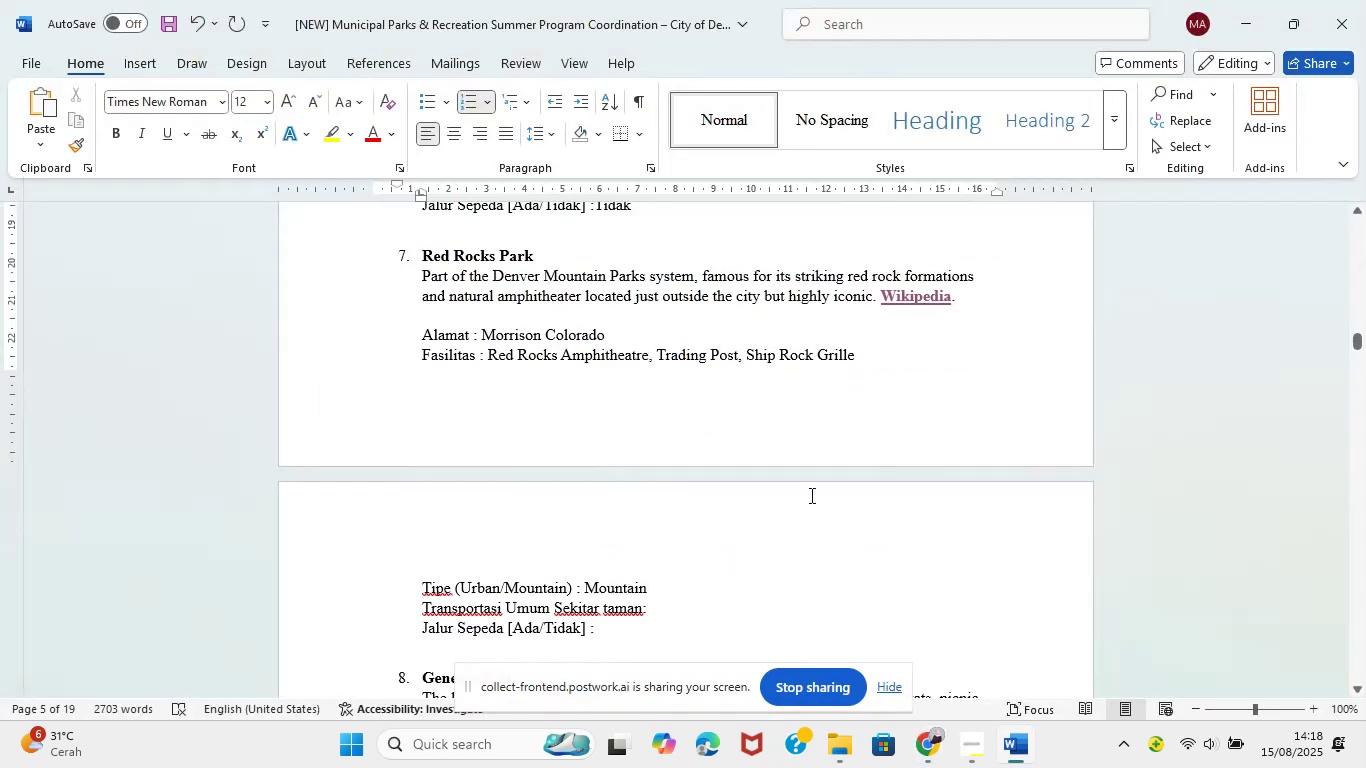 
key(Comma)
 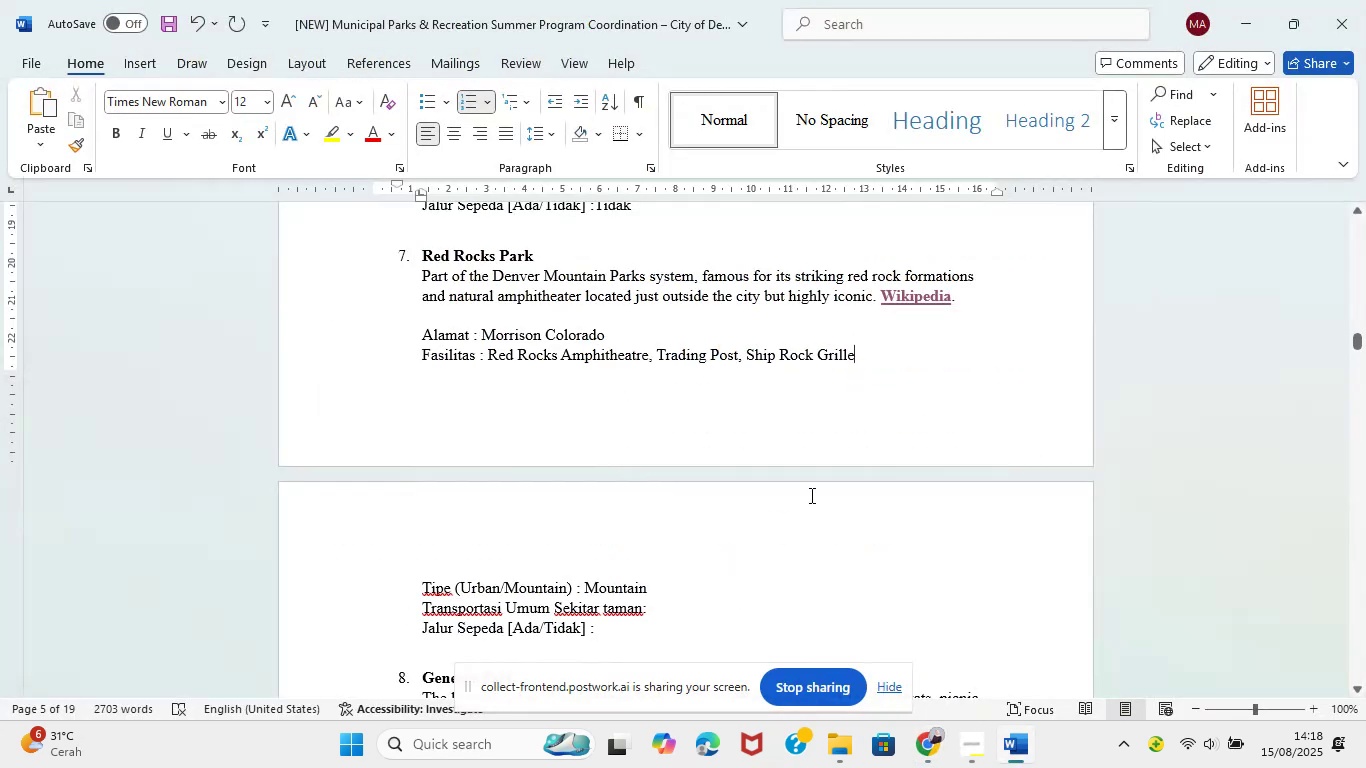 
key(Space)
 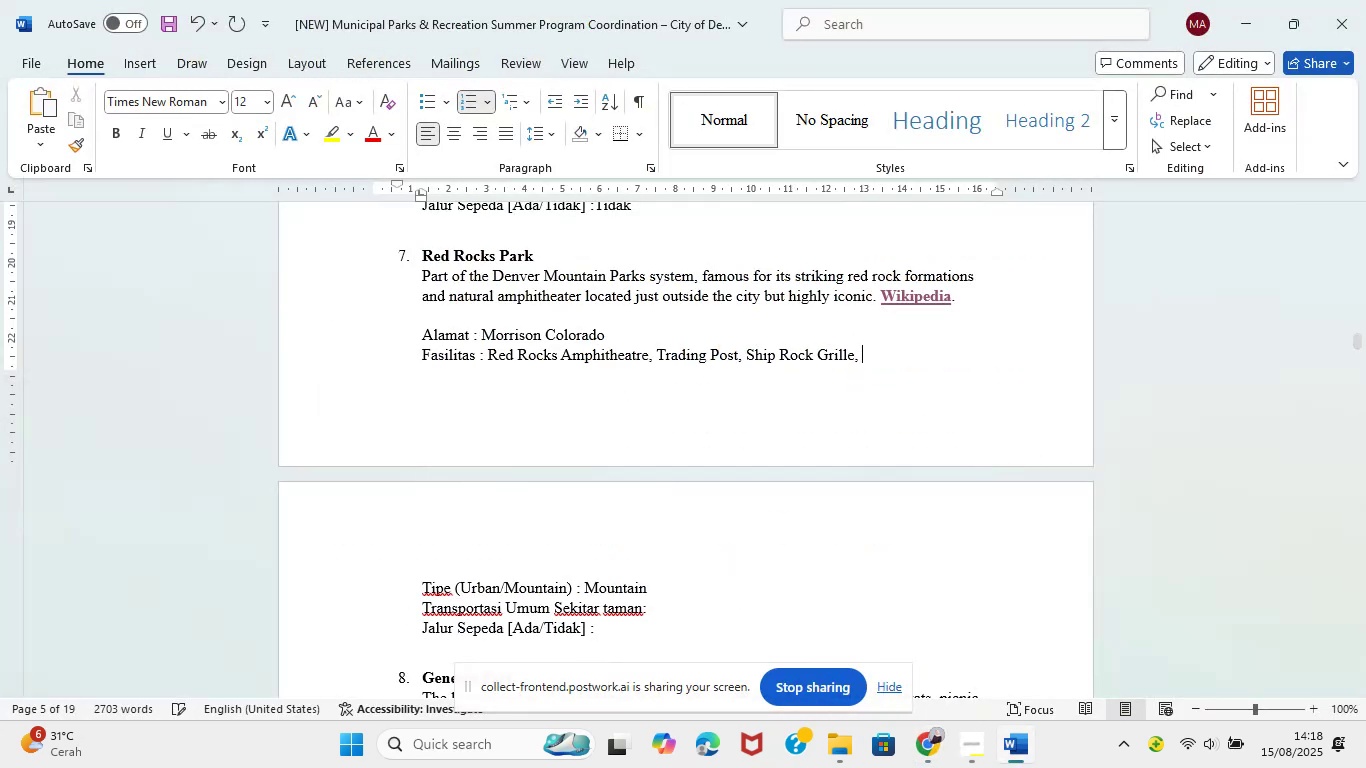 
key(Control+V)
 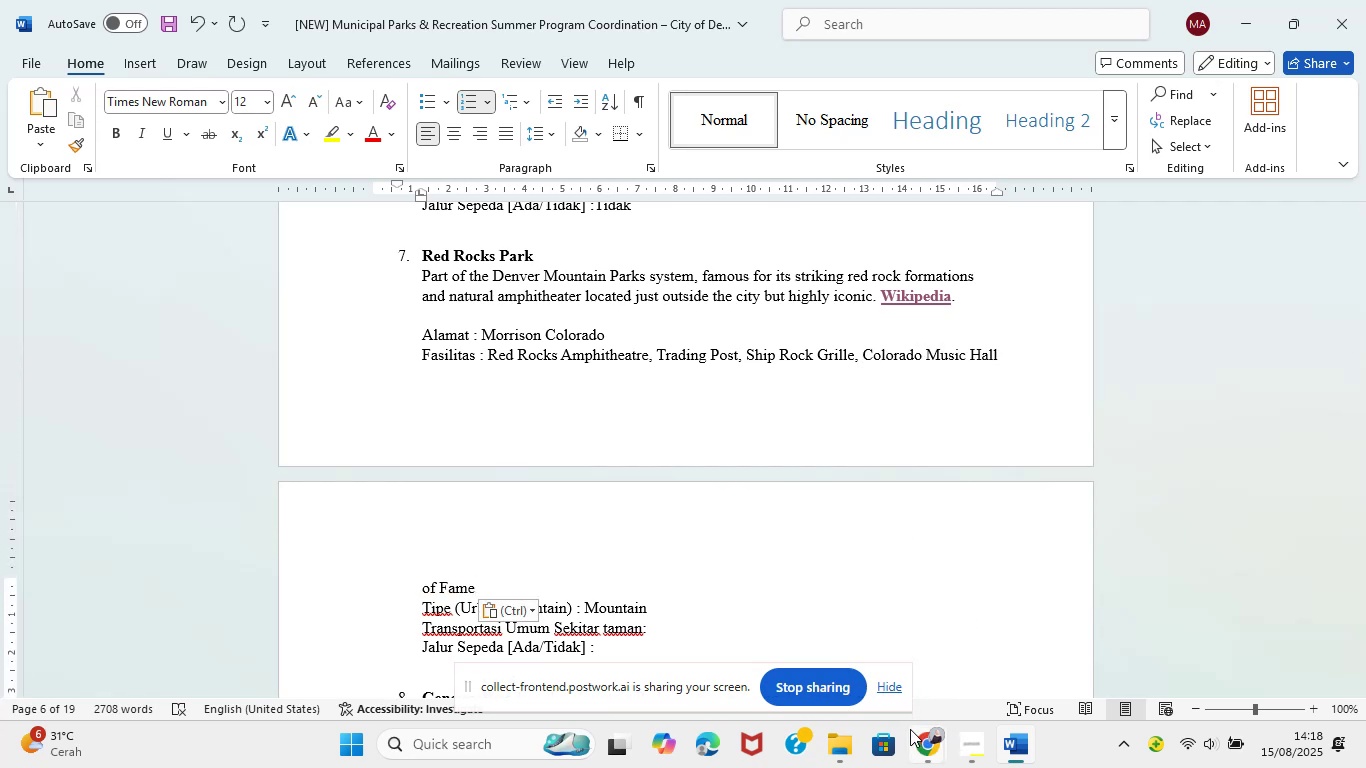 
key(Comma)
 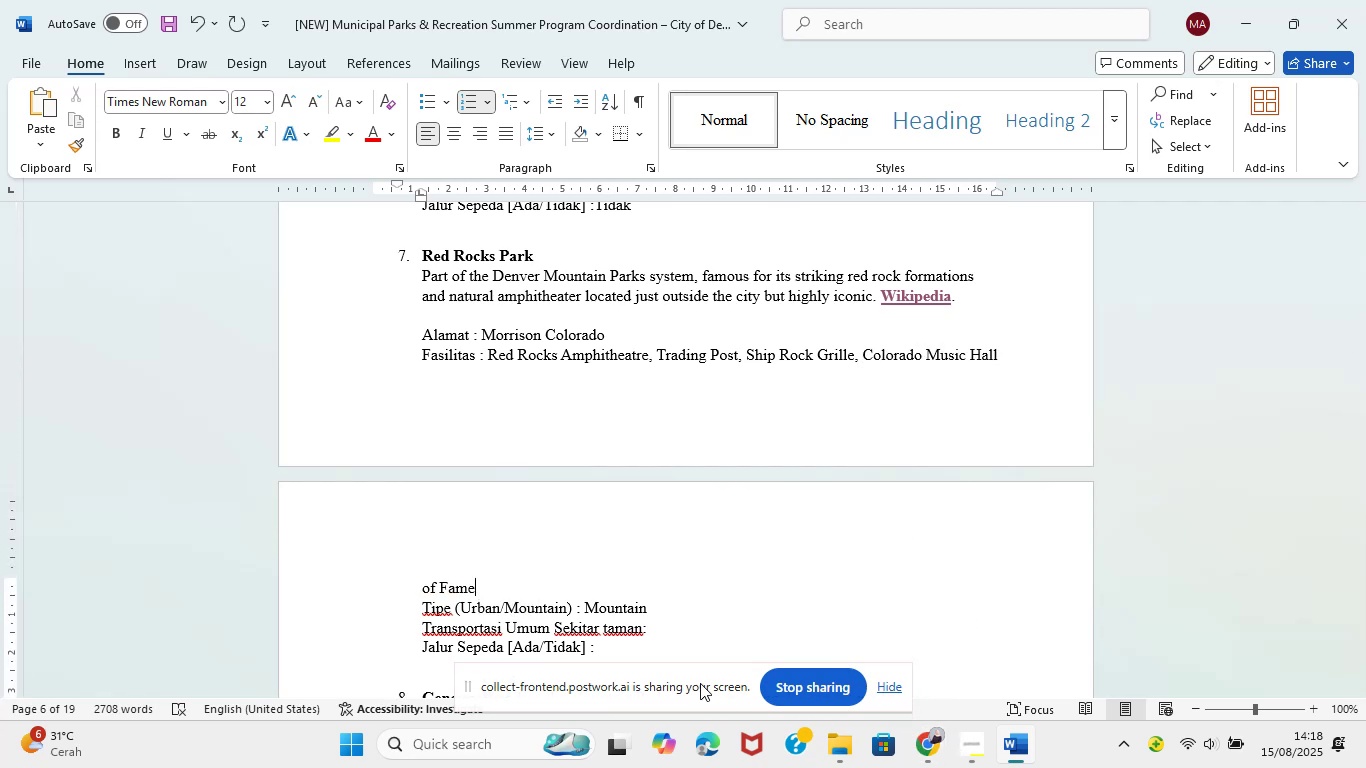 
key(Space)
 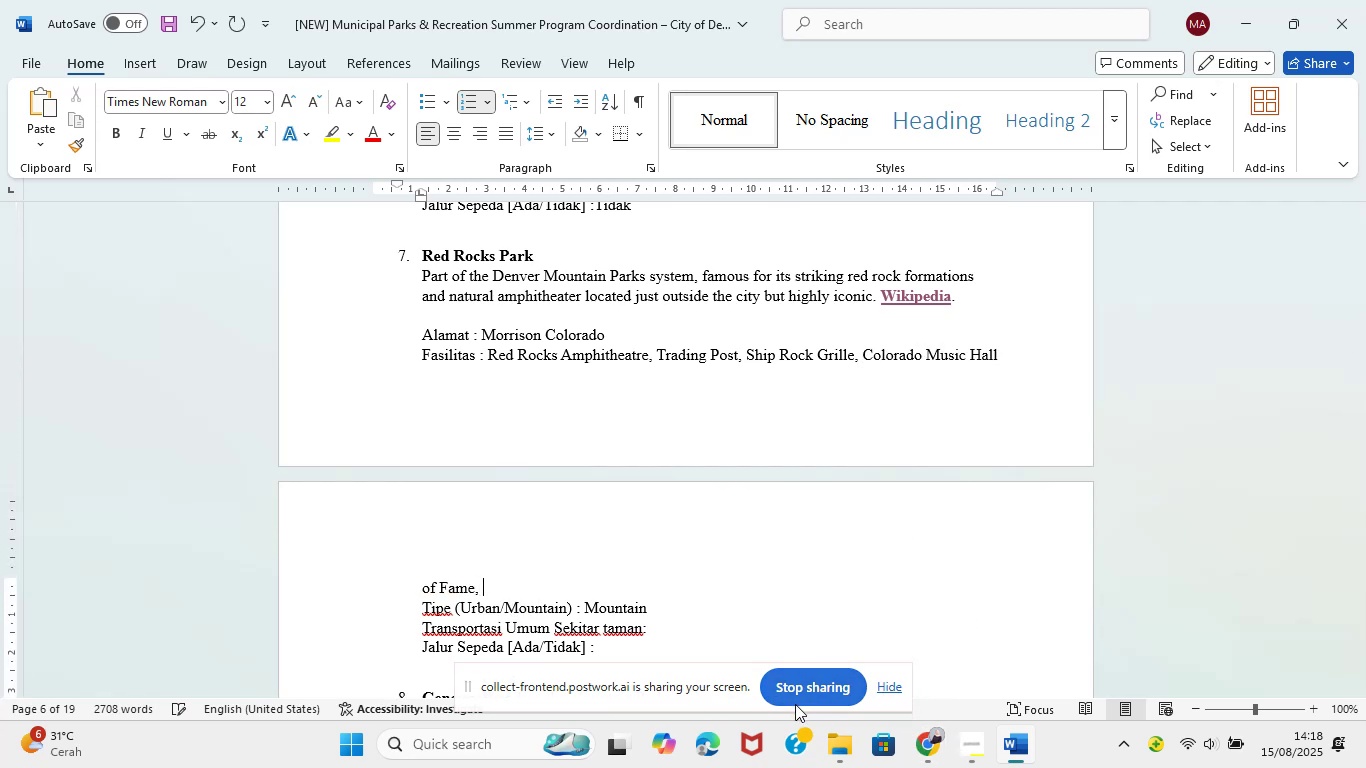 
left_click([942, 756])
 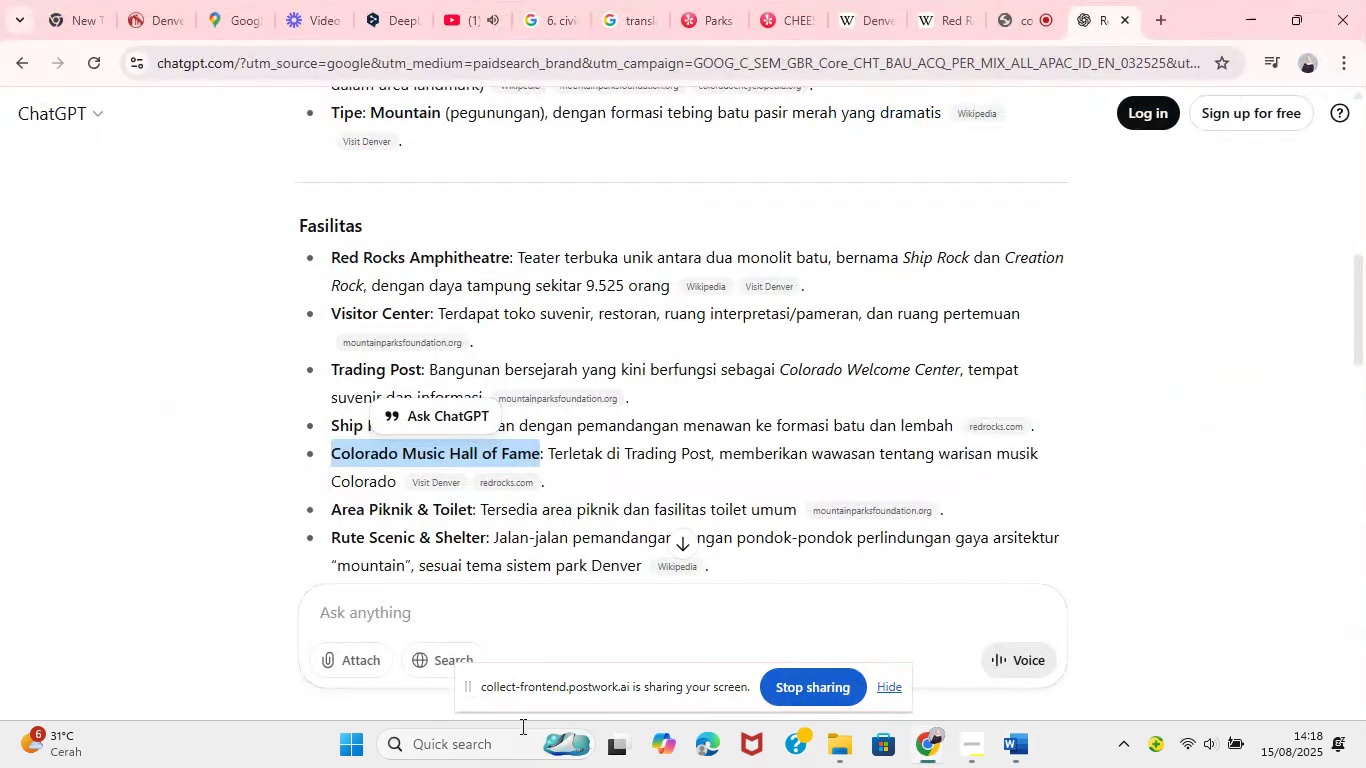 
left_click([827, 659])
 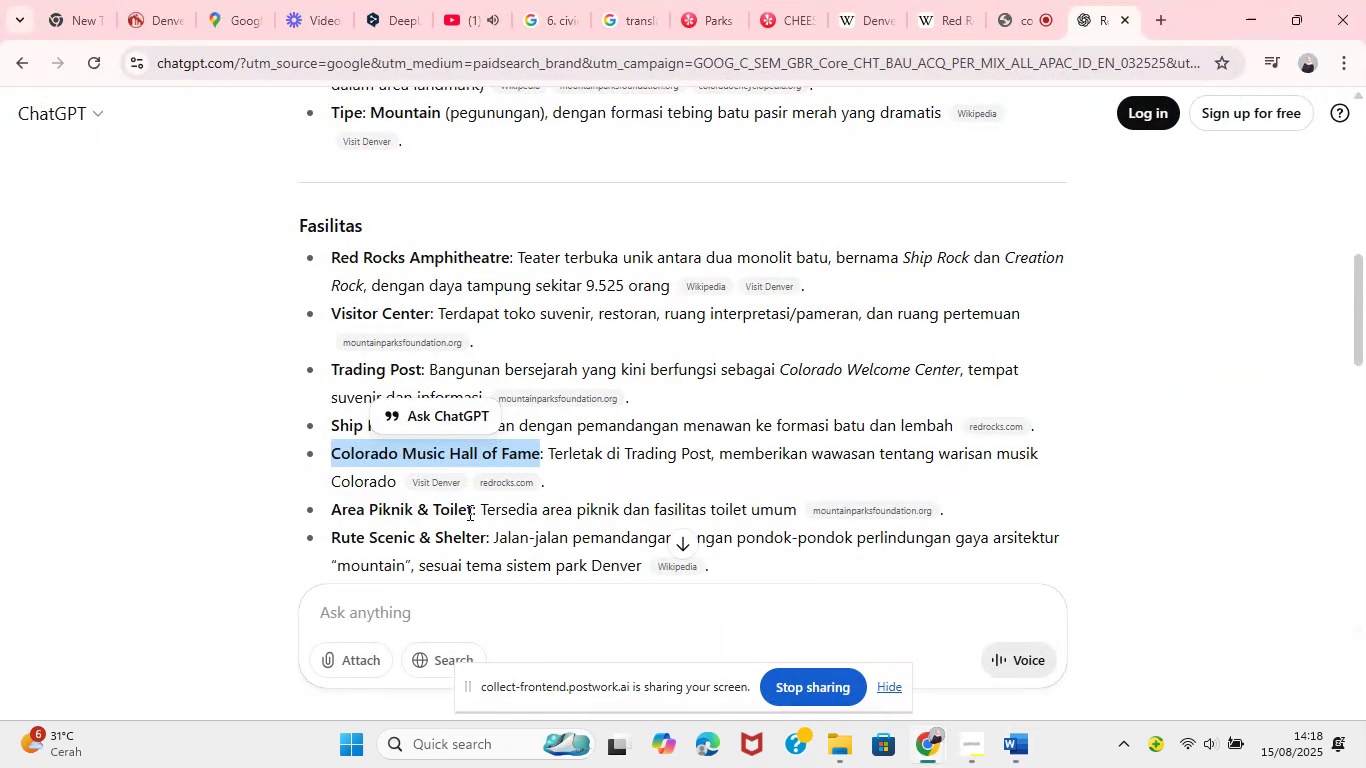 
left_click_drag(start_coordinate=[471, 512], to_coordinate=[332, 514])
 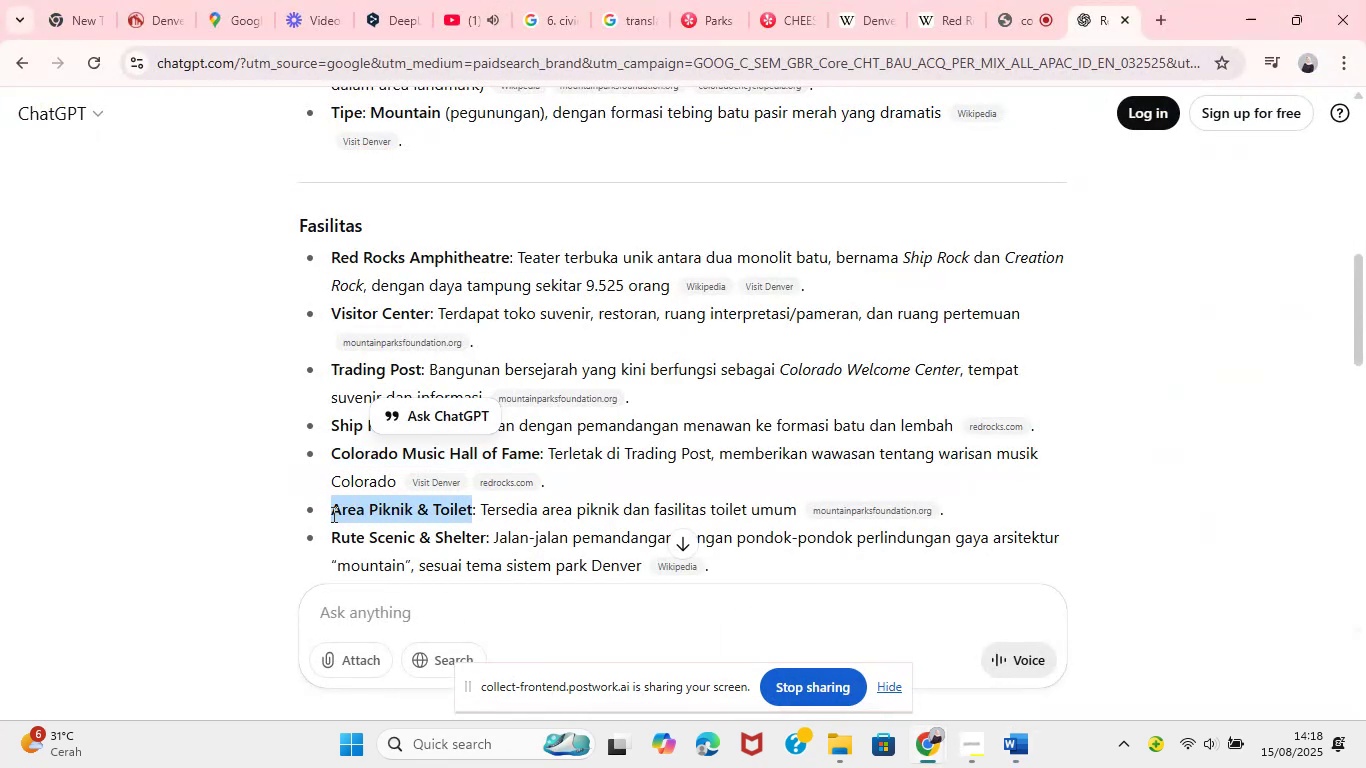 
key(Control+V)
 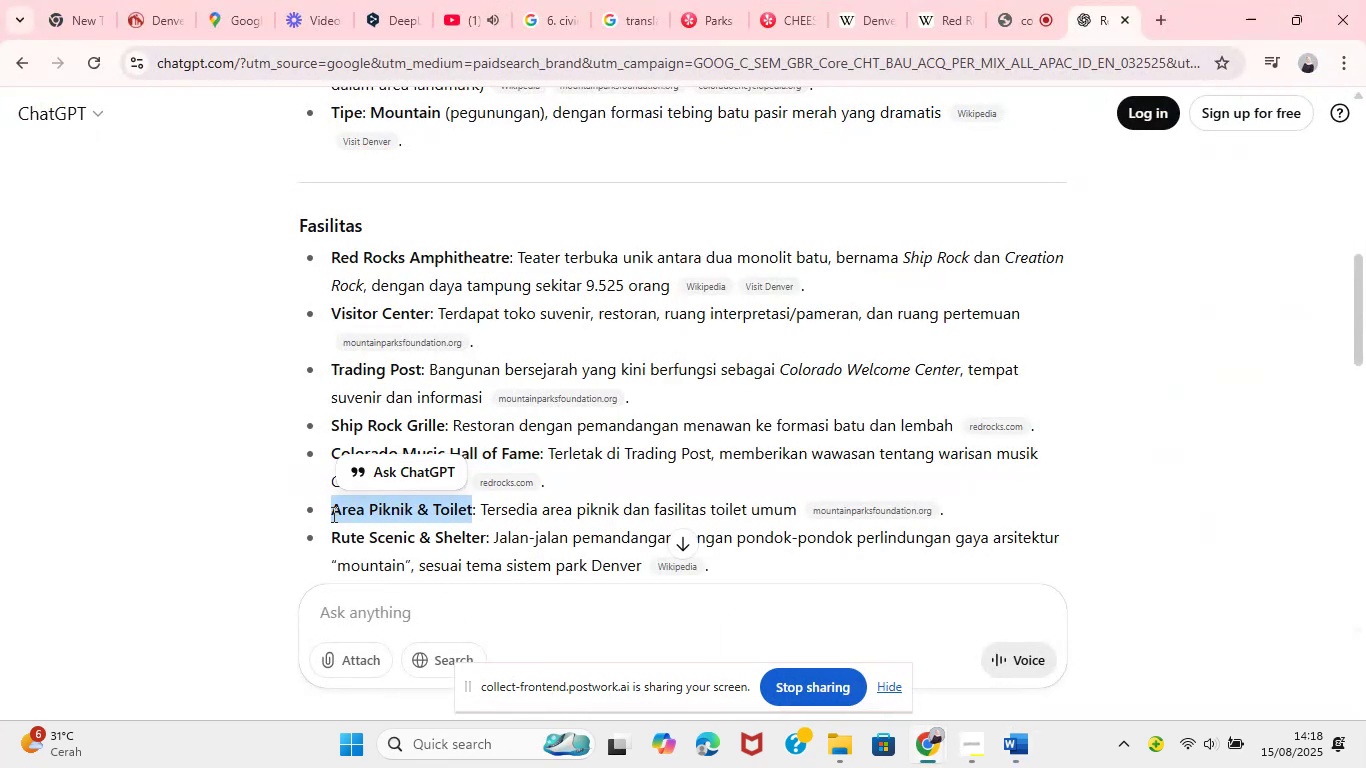 
key(Control+C)
 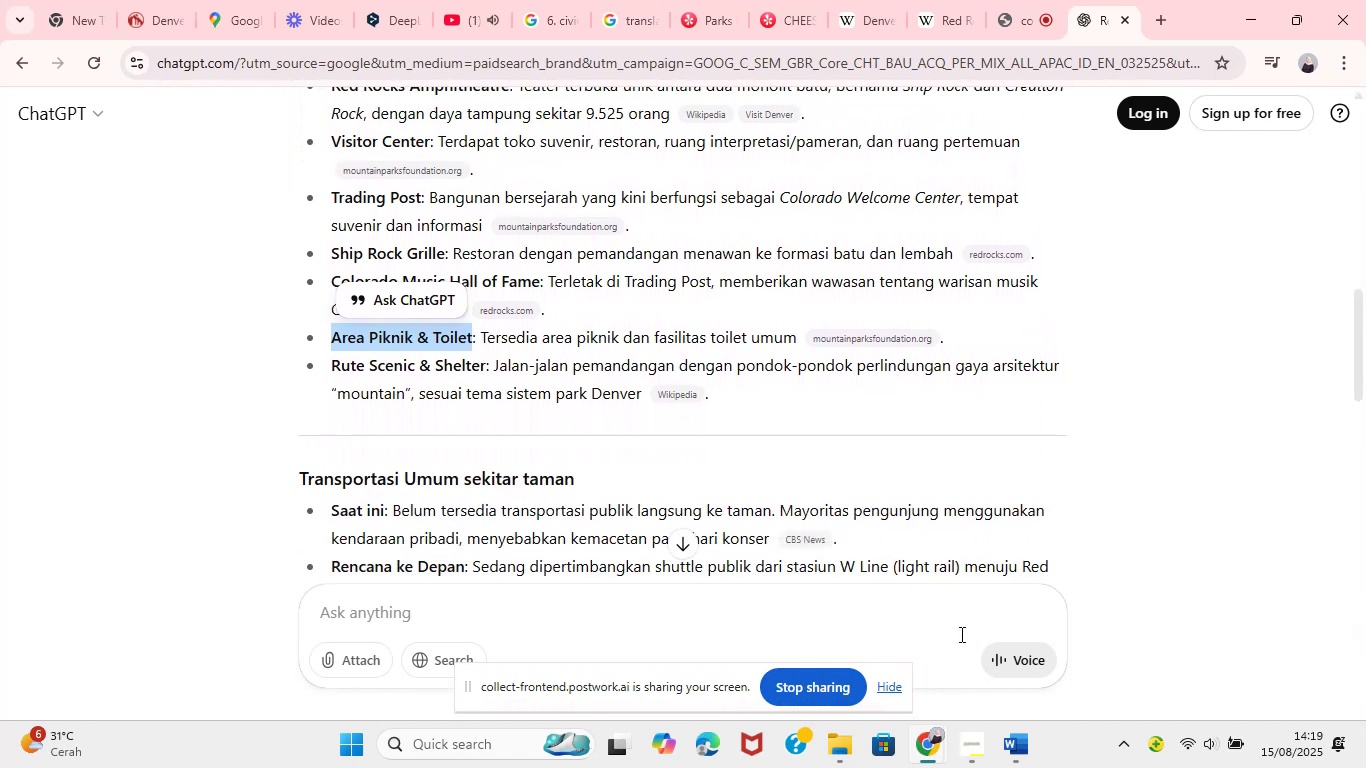 
wait(7.54)
 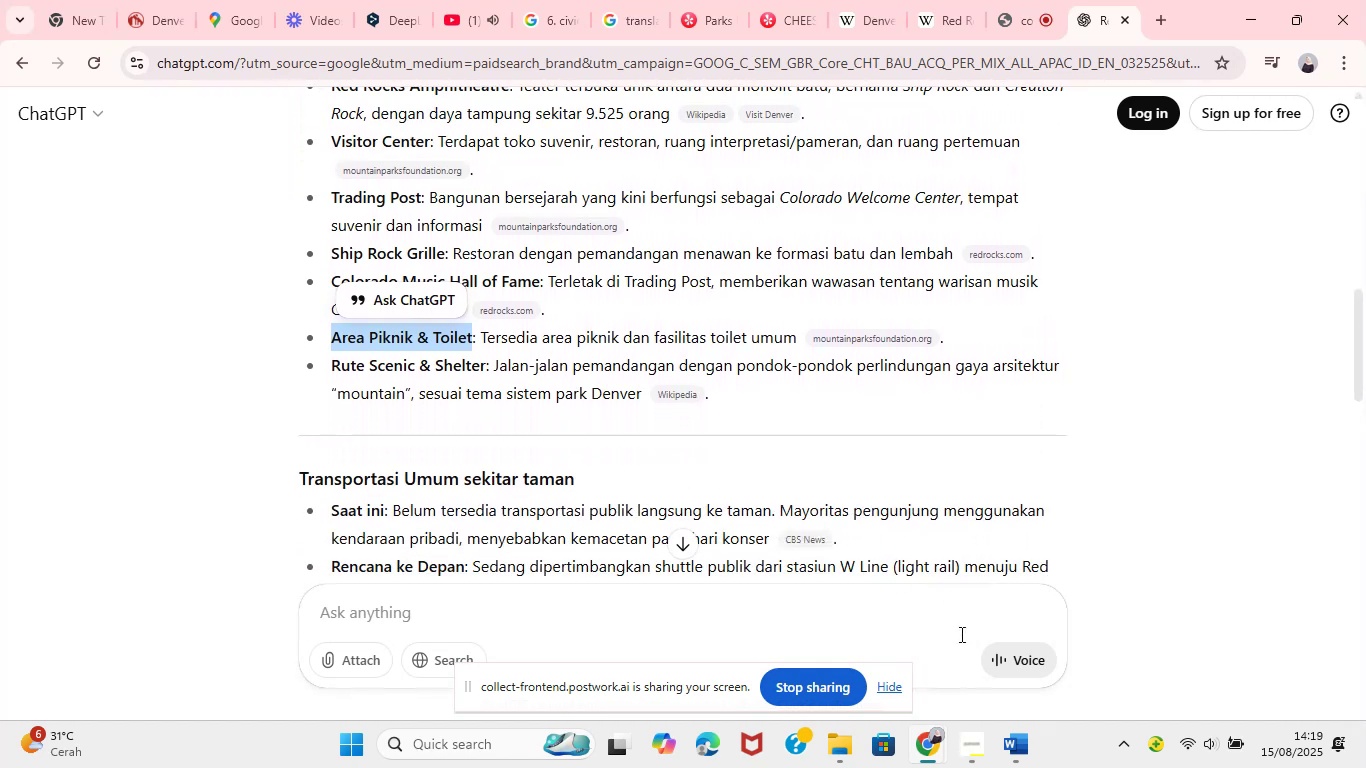 
left_click([1007, 760])
 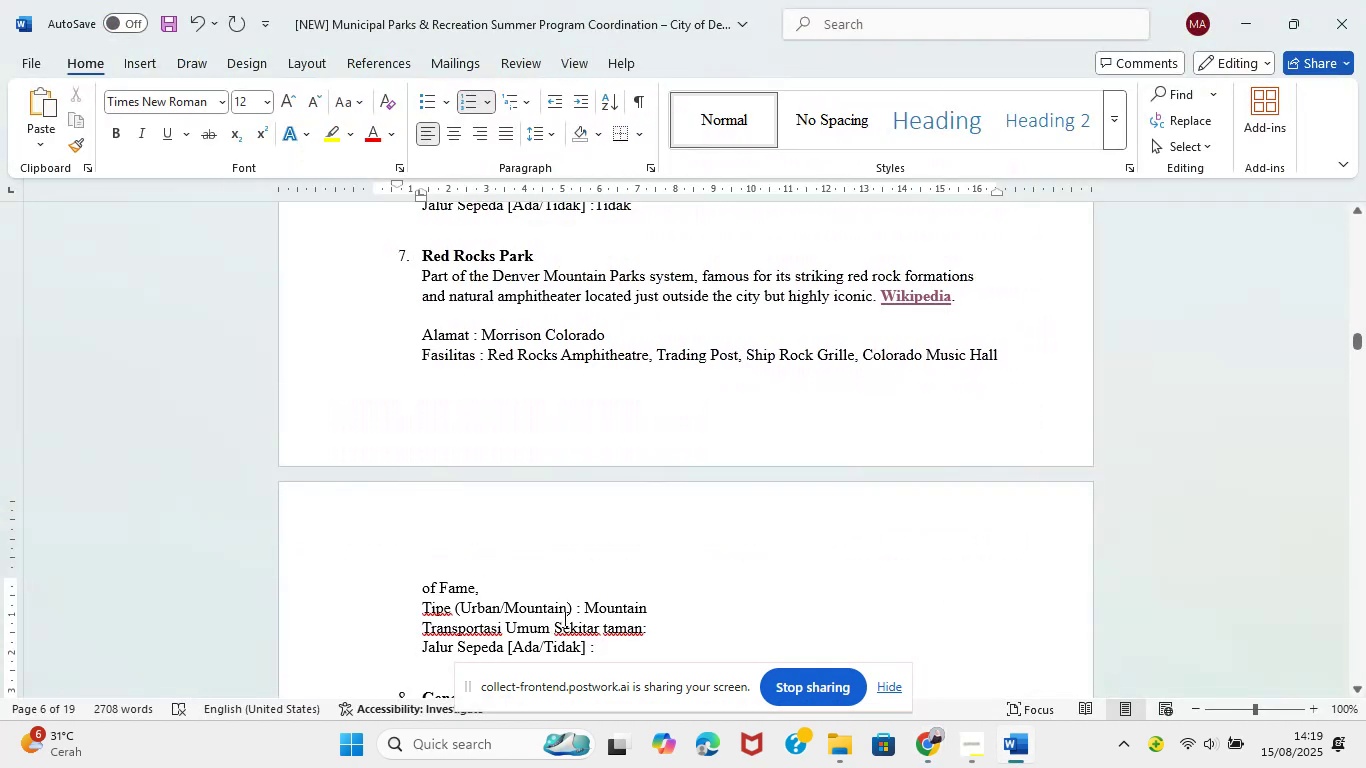 
key(Control+V)
 